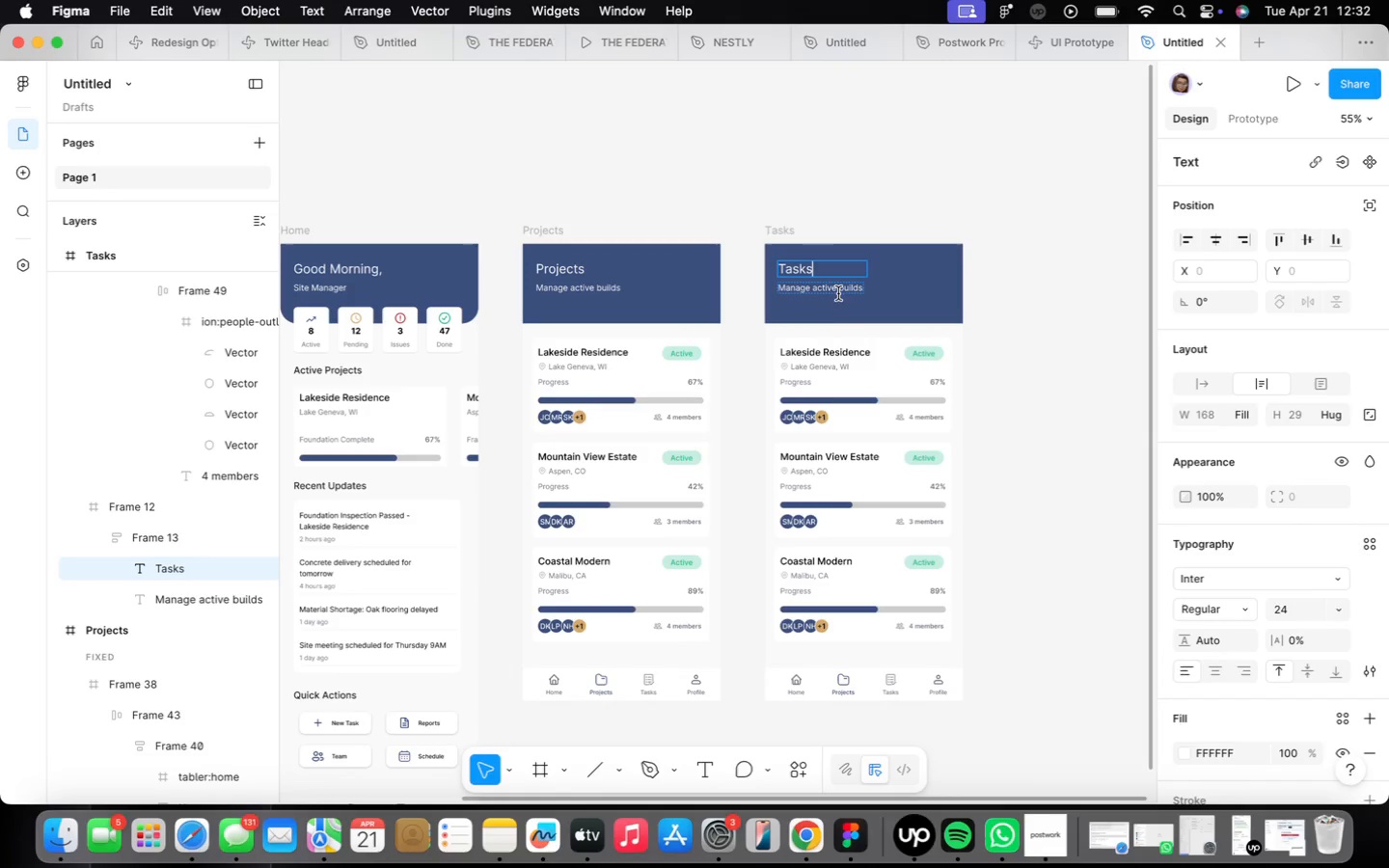 
left_click([837, 292])
 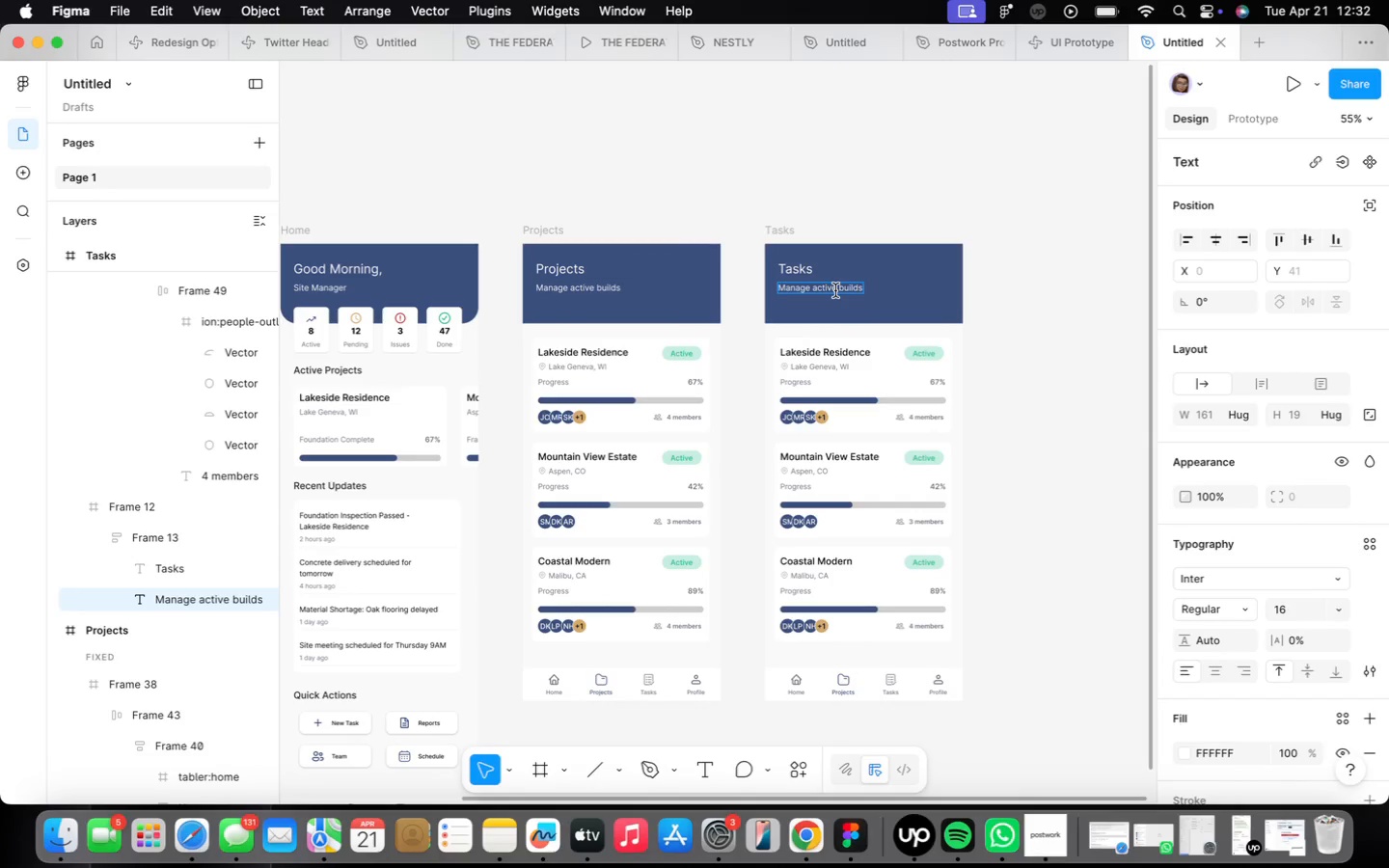 
double_click([835, 290])
 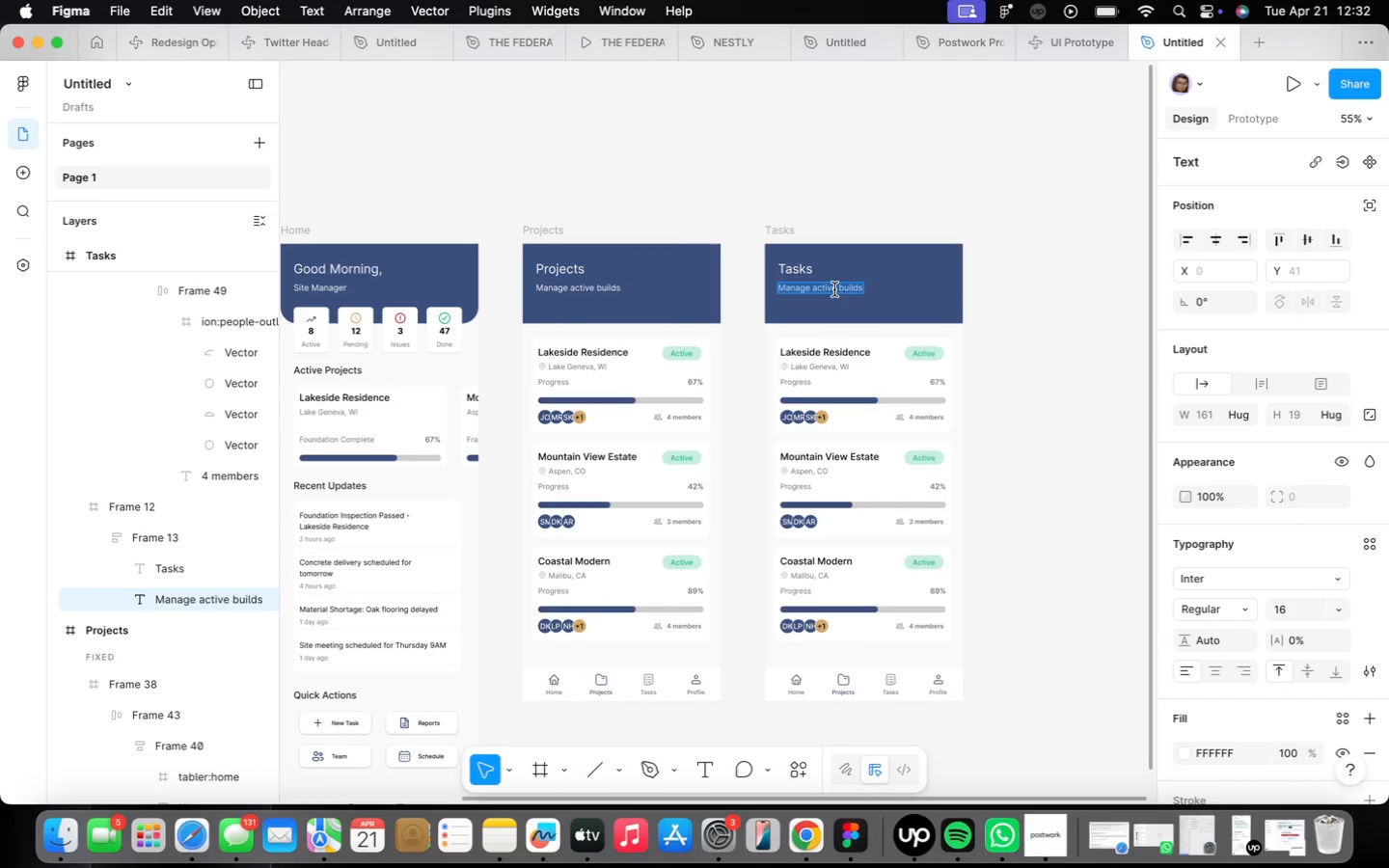 
type(Track your to -do)
 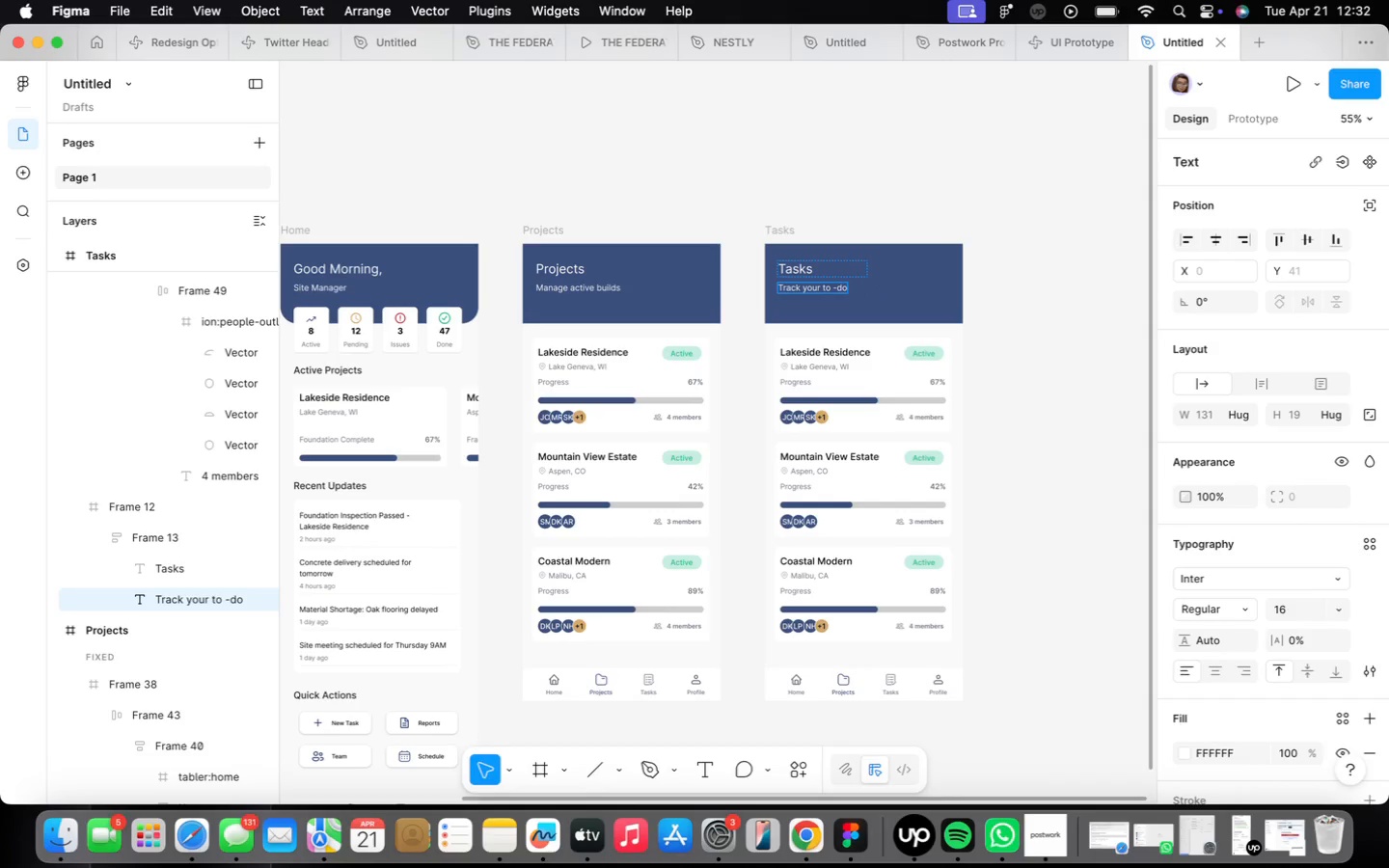 
left_click([1011, 299])
 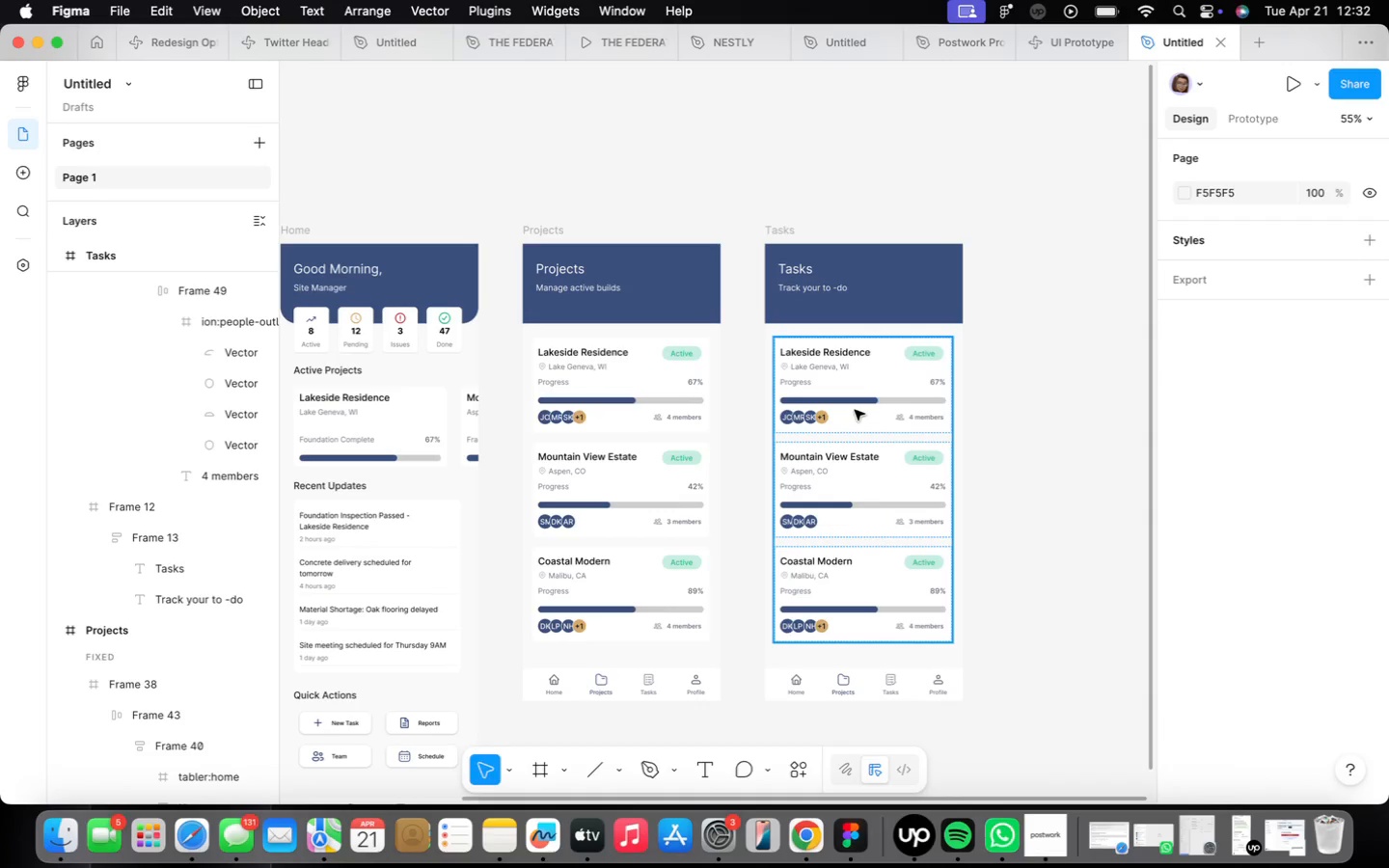 
left_click([854, 406])
 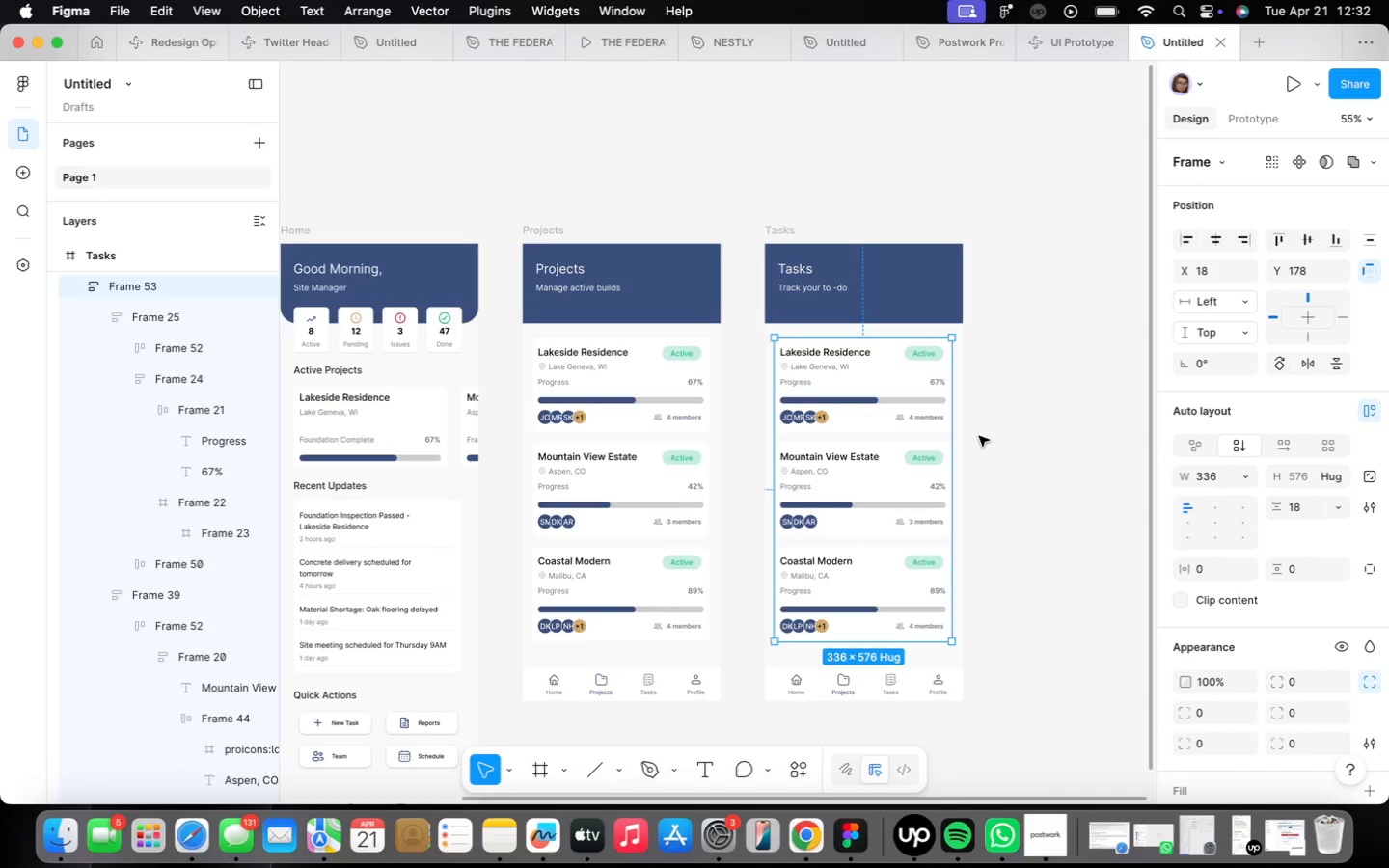 
left_click_drag(start_coordinate=[865, 445], to_coordinate=[1082, 436])
 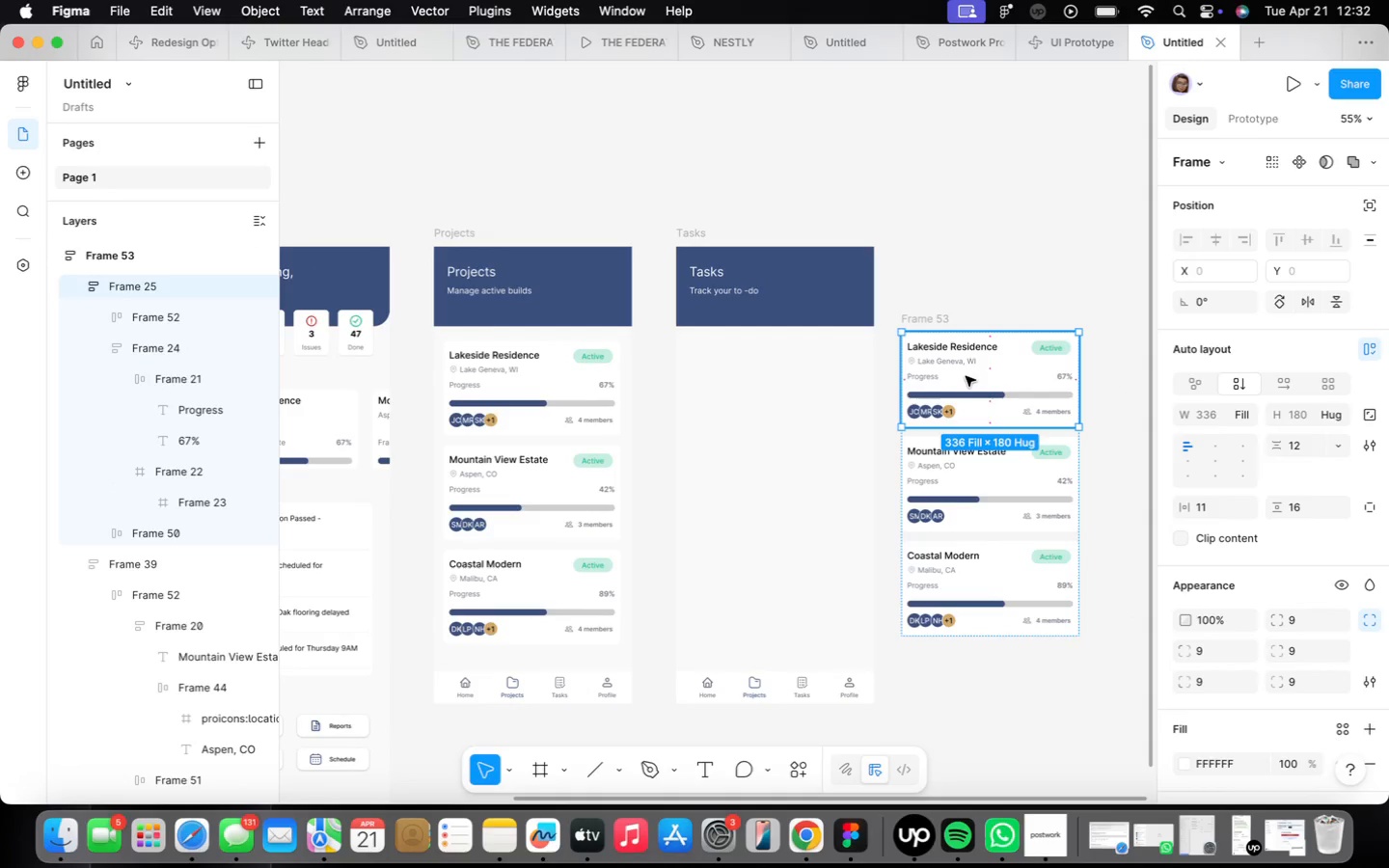 
hold_key(key=OptionLeft, duration=1.9)
left_click_drag(start_coordinate=[967, 394], to_coordinate=[755, 369])
 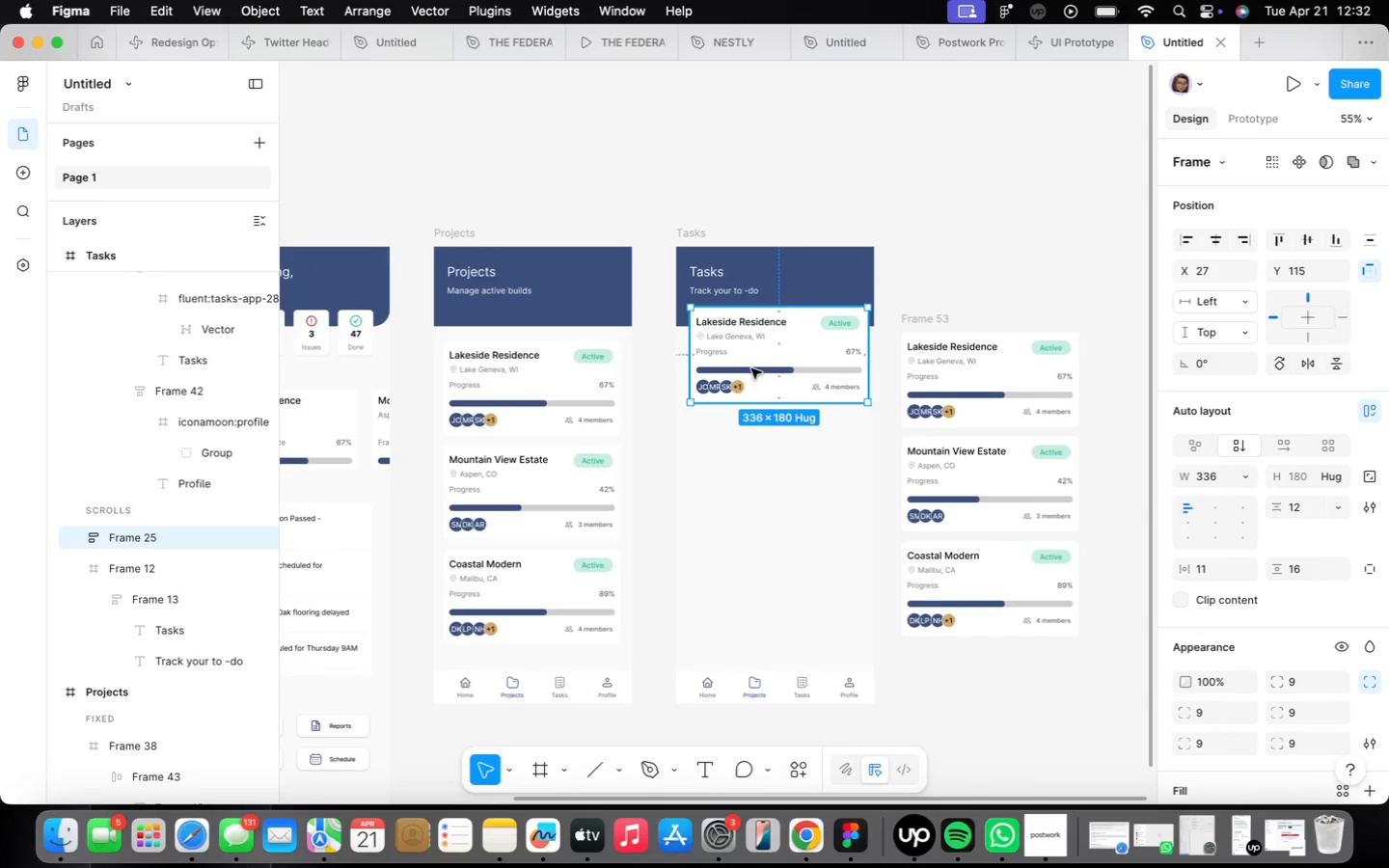 
scroll: coordinate [751, 368], scroll_direction: up, amount: 3.0
 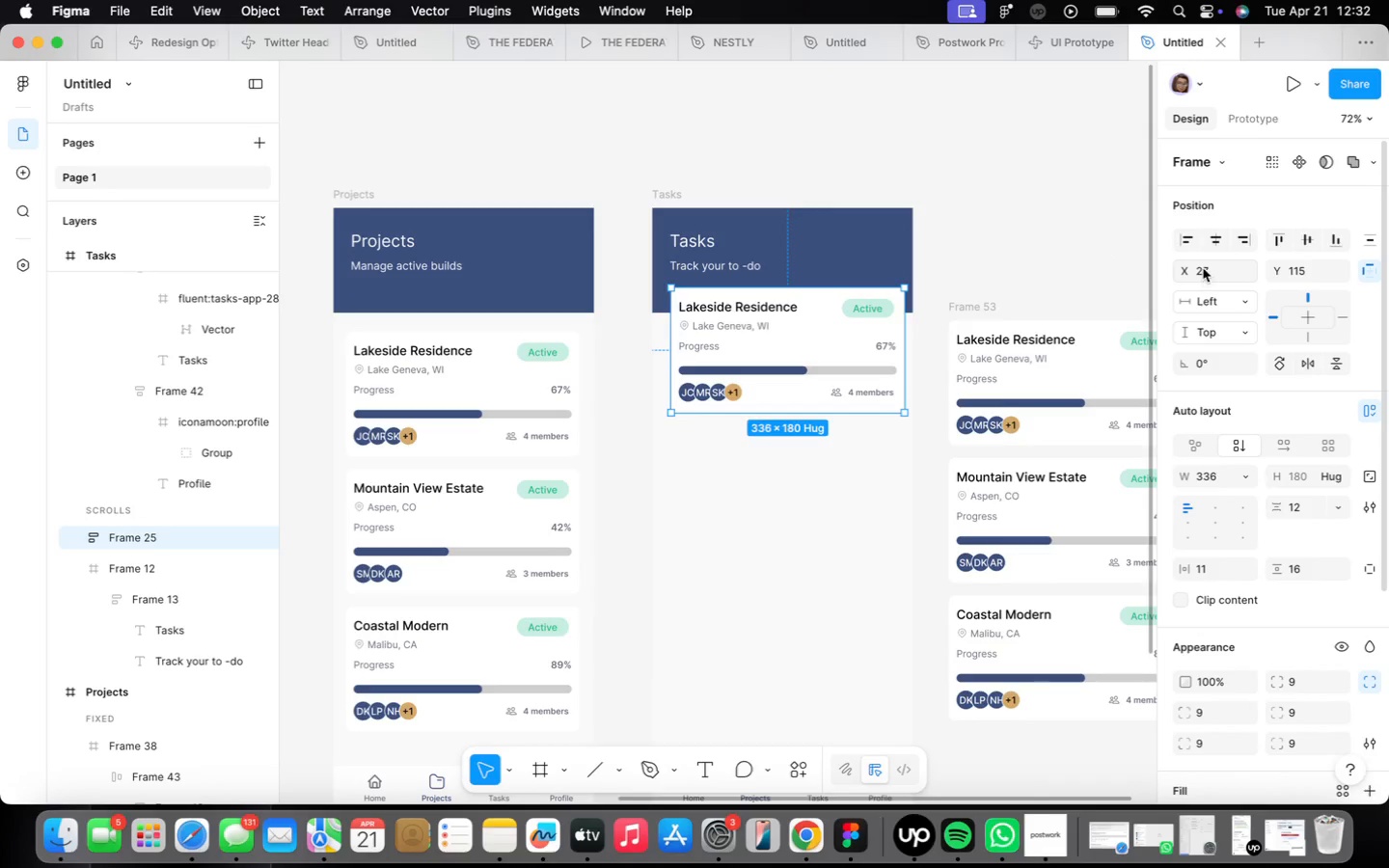 
left_click([1213, 248])
 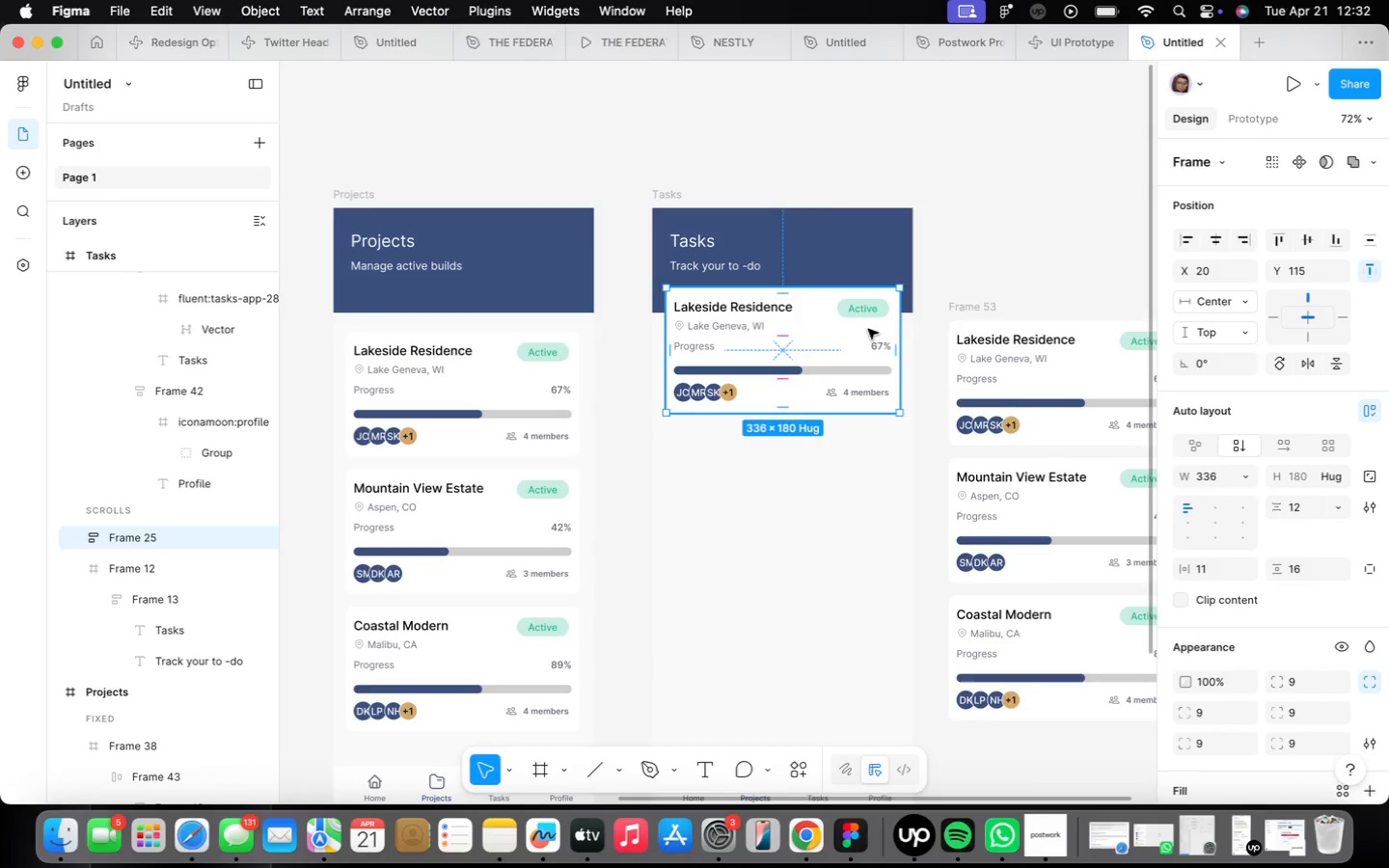 
scroll: coordinate [802, 346], scroll_direction: up, amount: 8.0
 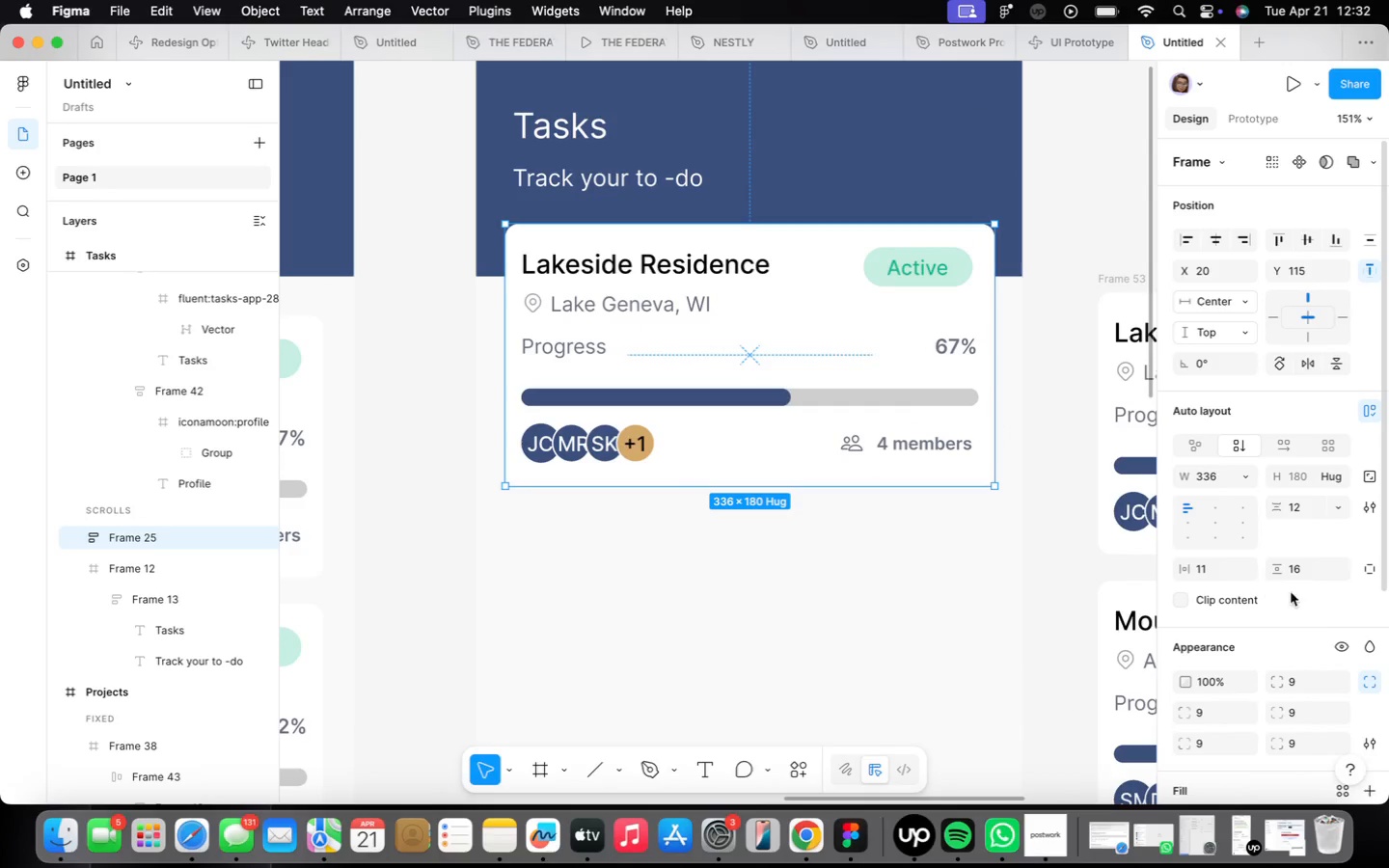 
scroll: coordinate [1318, 640], scroll_direction: down, amount: 8.0
 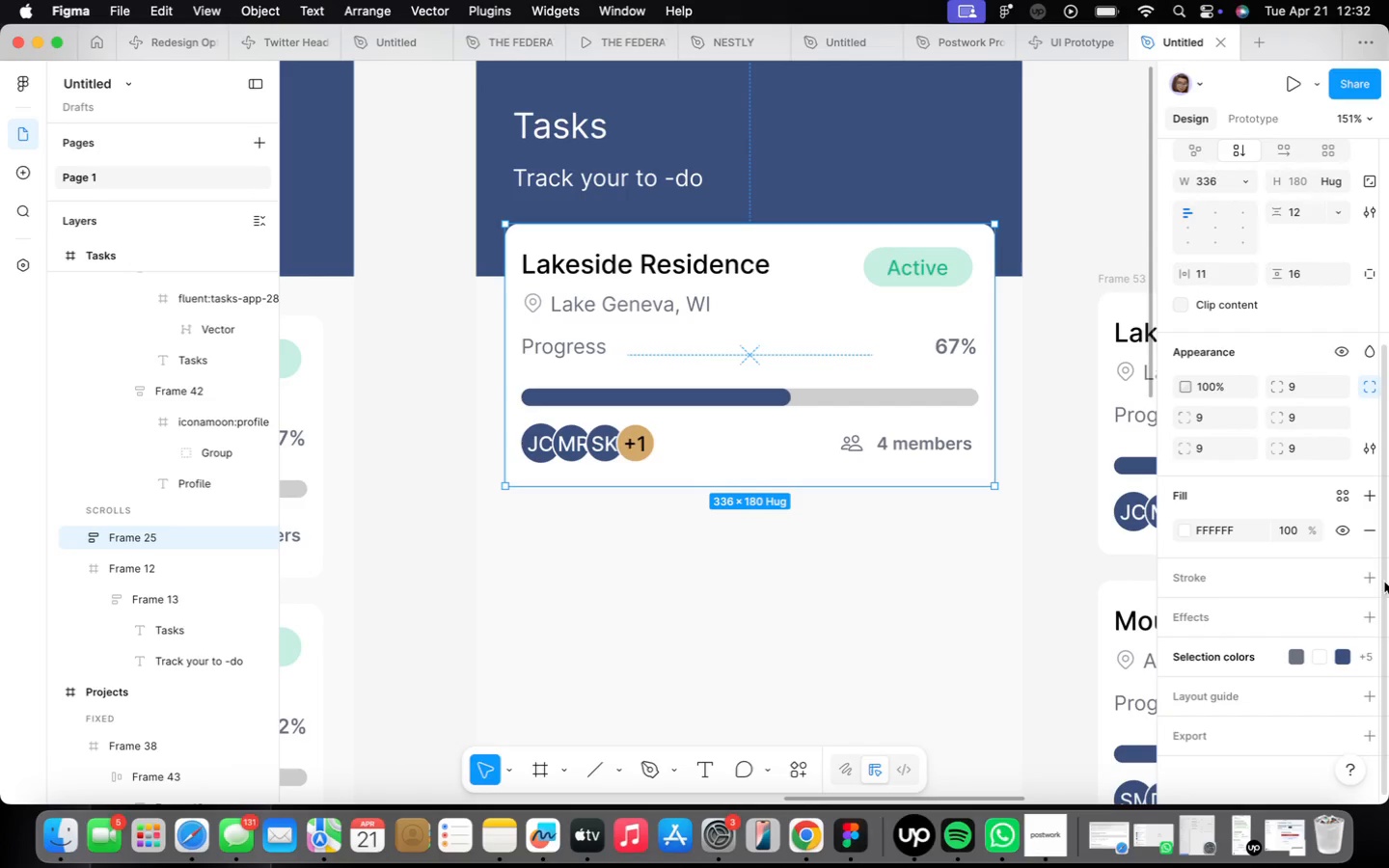 
left_click([1368, 577])
 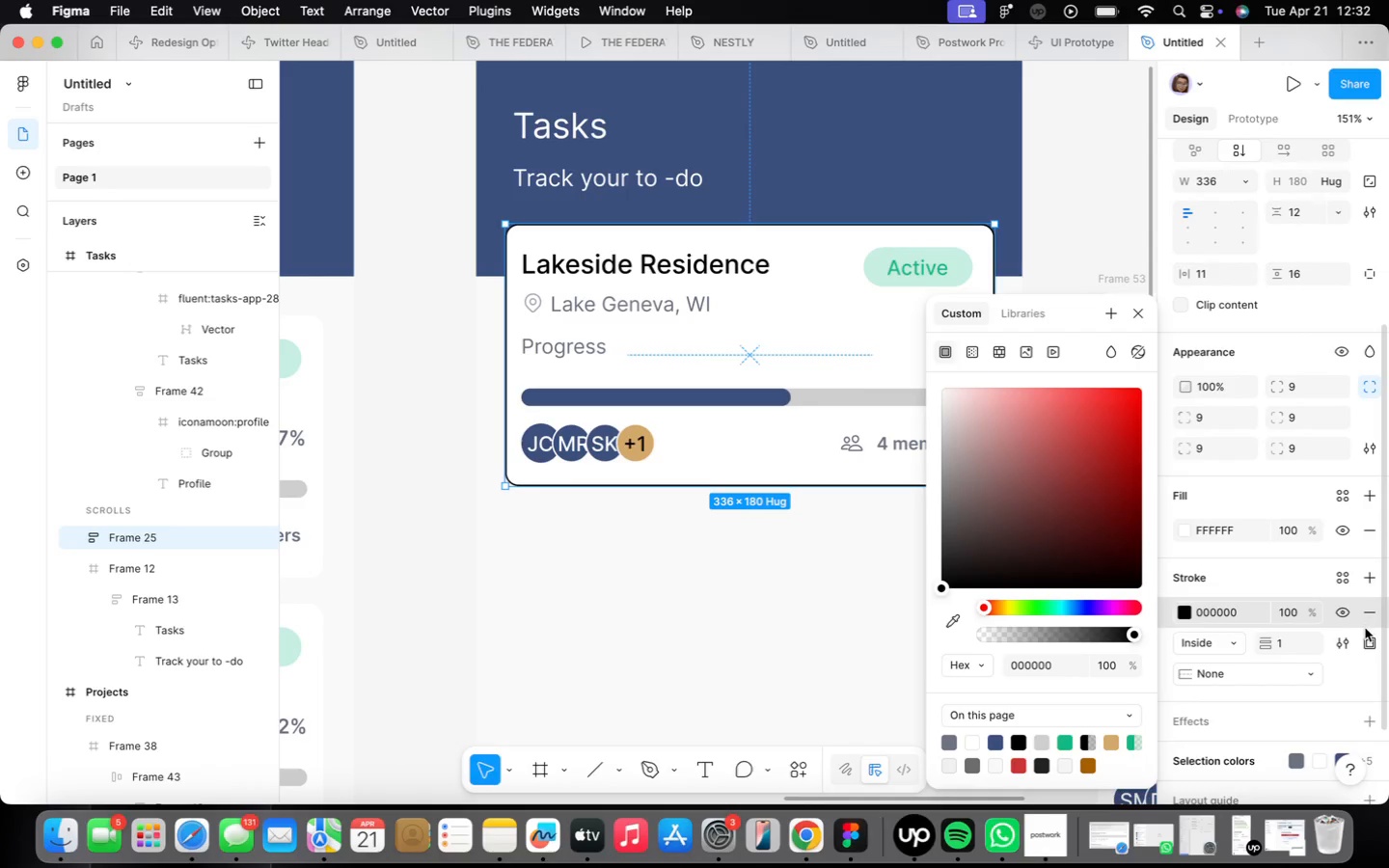 
left_click([1367, 634])
 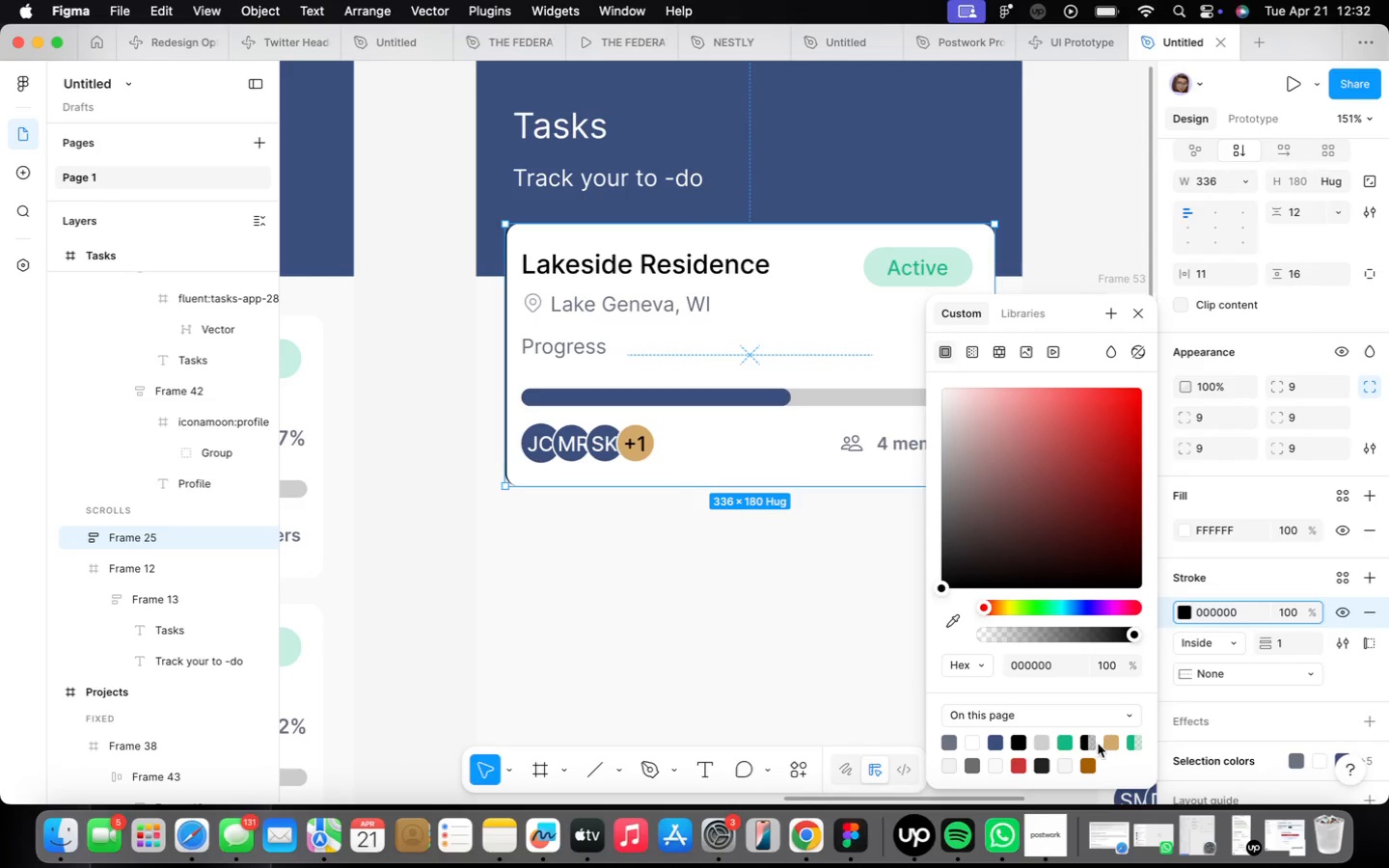 
wait(5.31)
 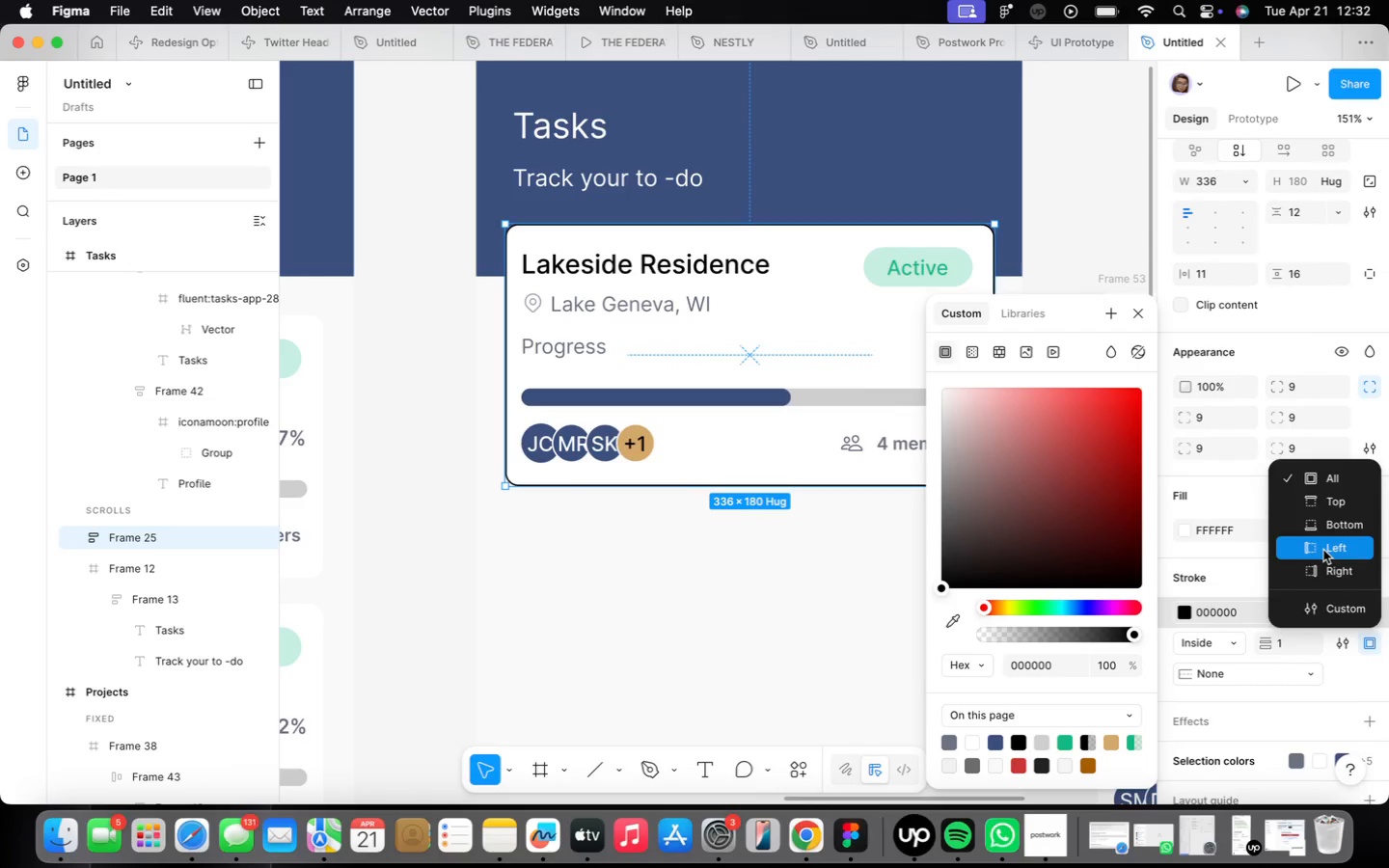 
mouse_move([1268, 617])
 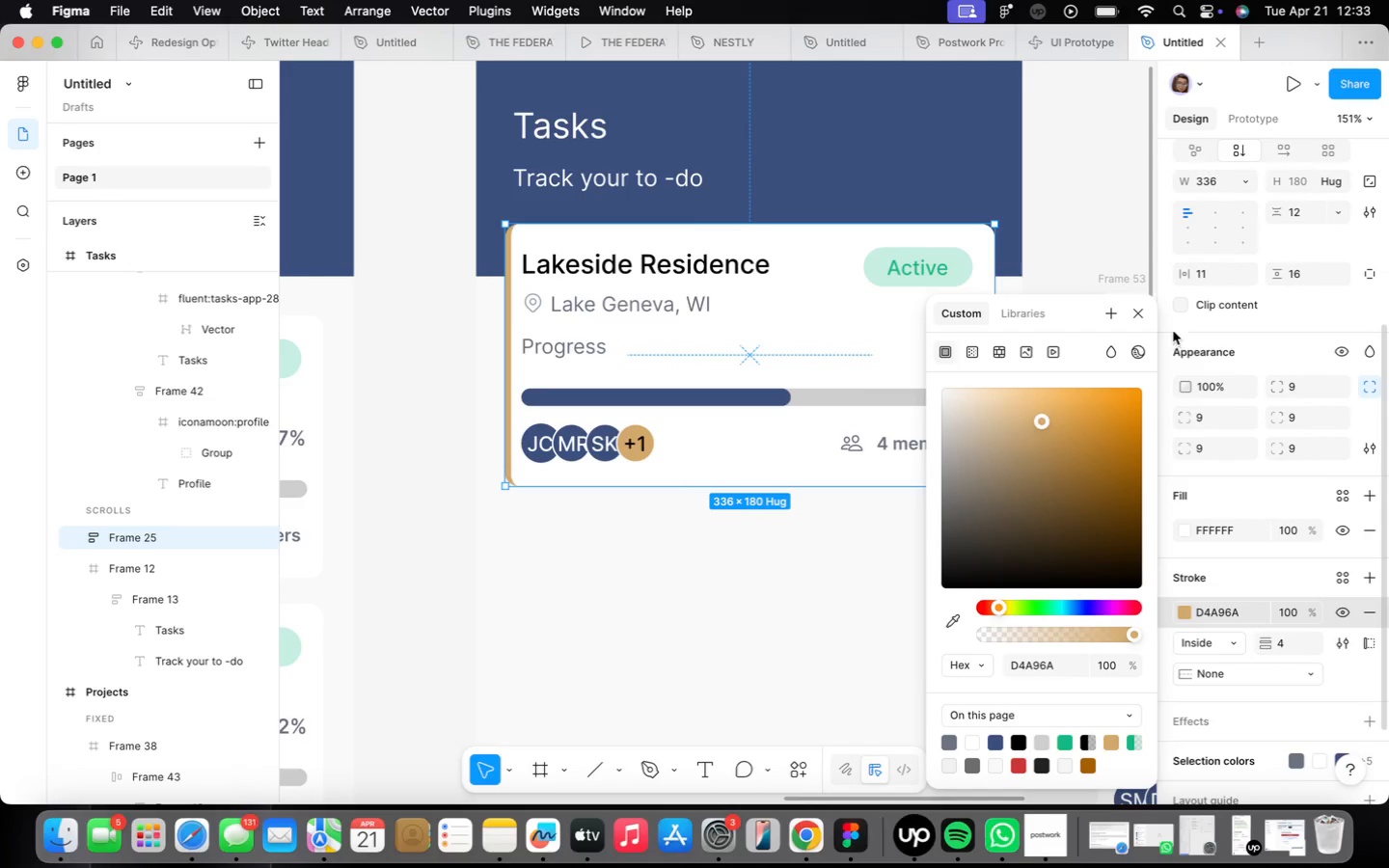 
left_click([1138, 304])
 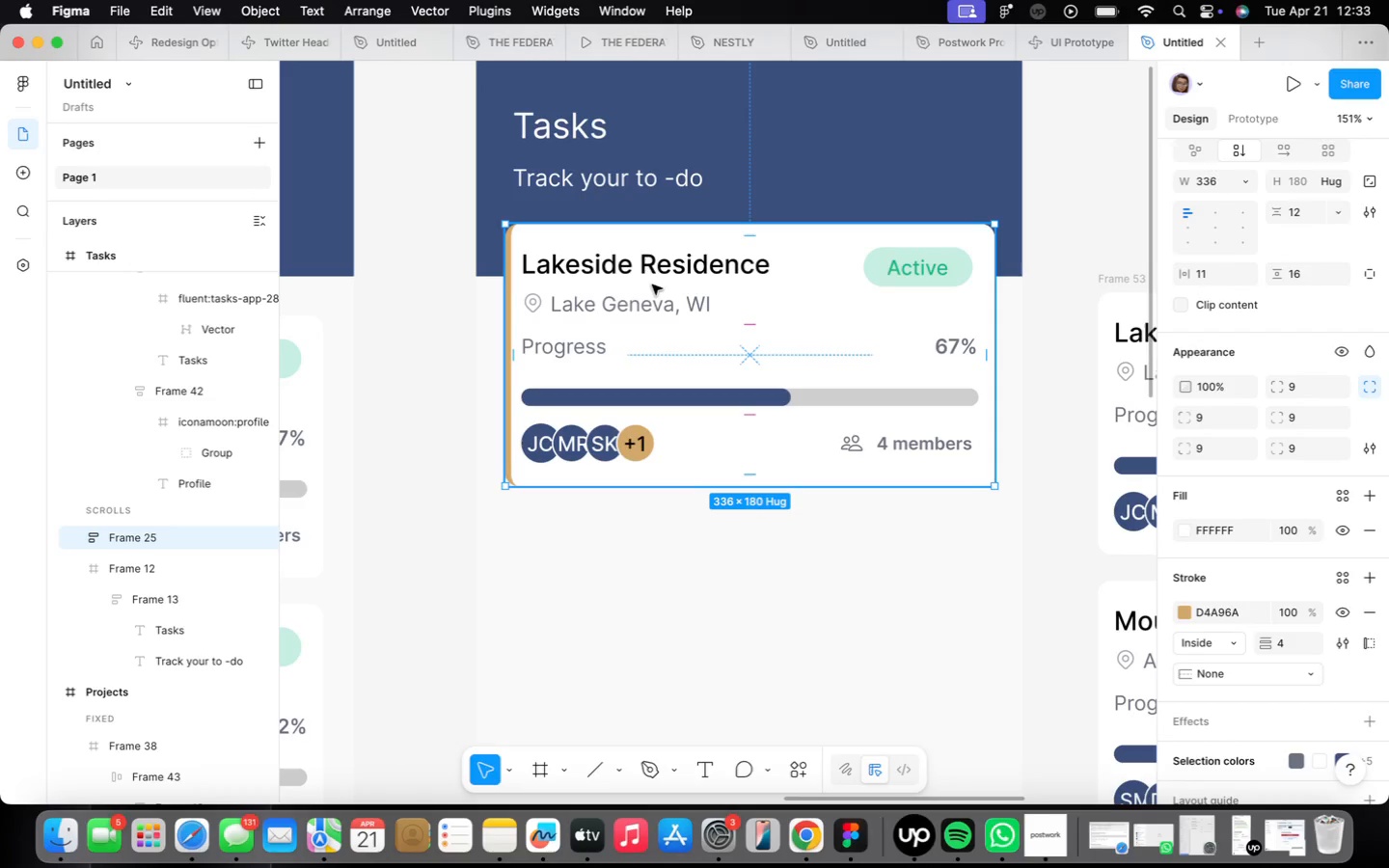 
scroll: coordinate [655, 285], scroll_direction: up, amount: 2.0
 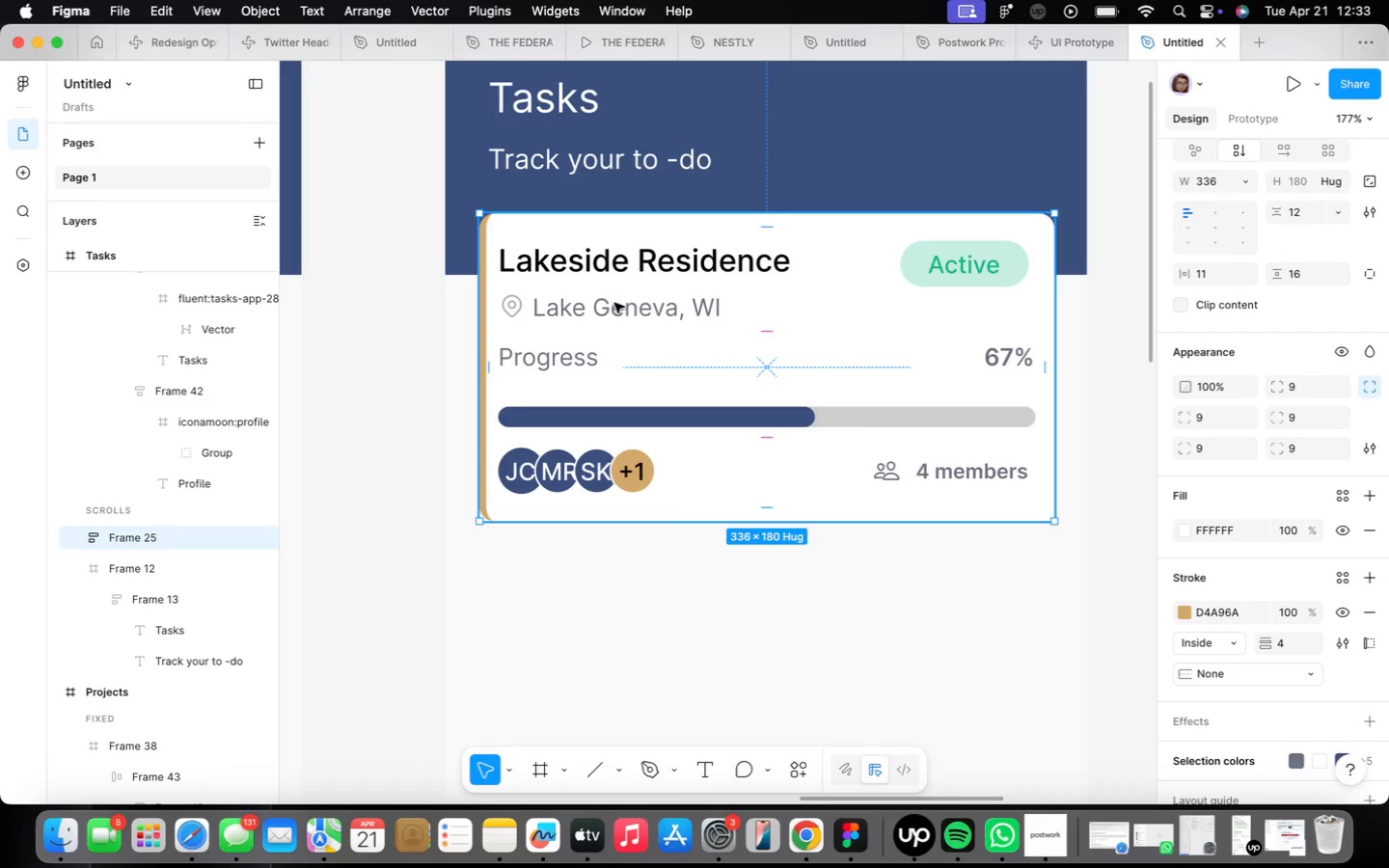 
wait(54.06)
 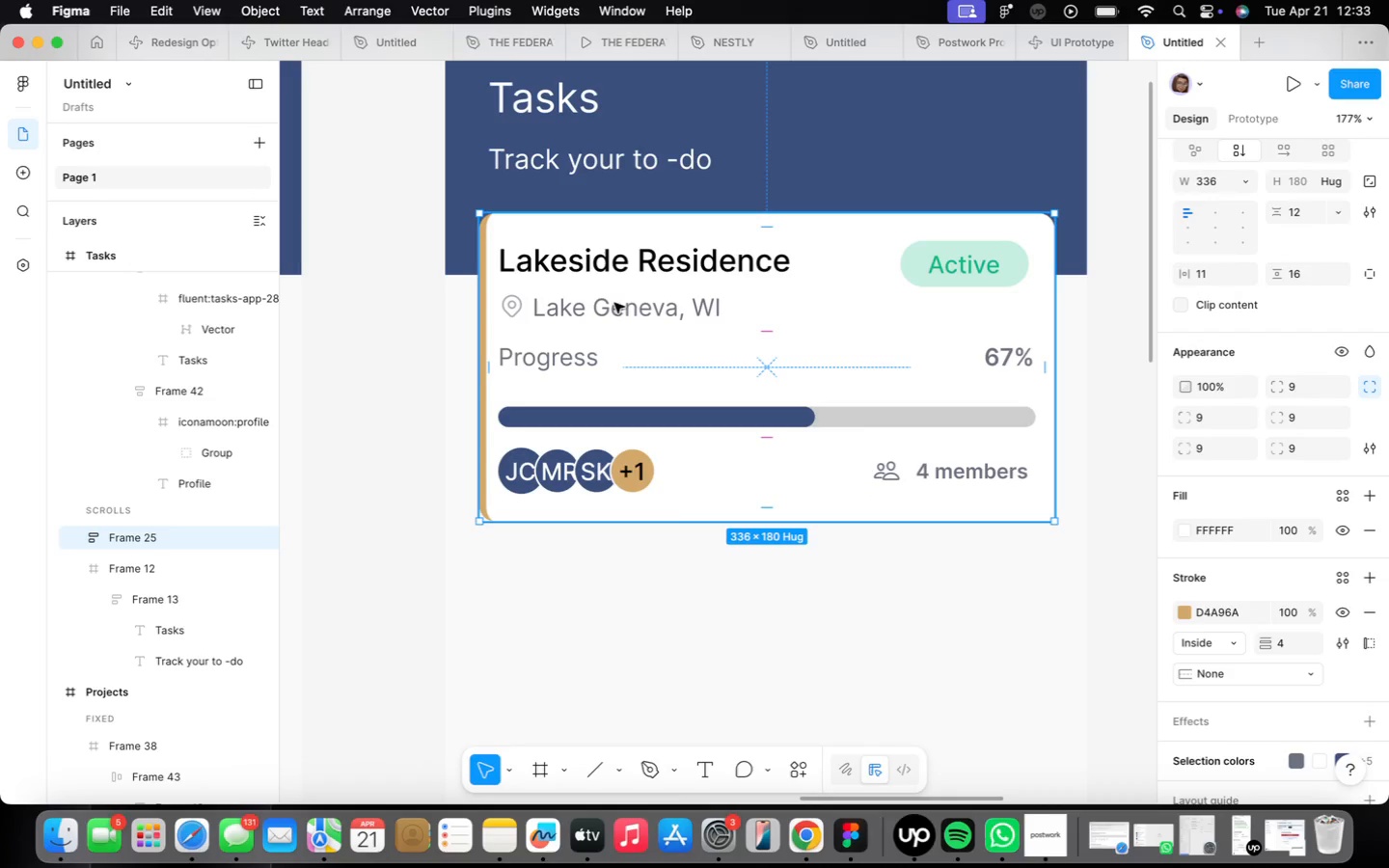 
double_click([972, 271])
 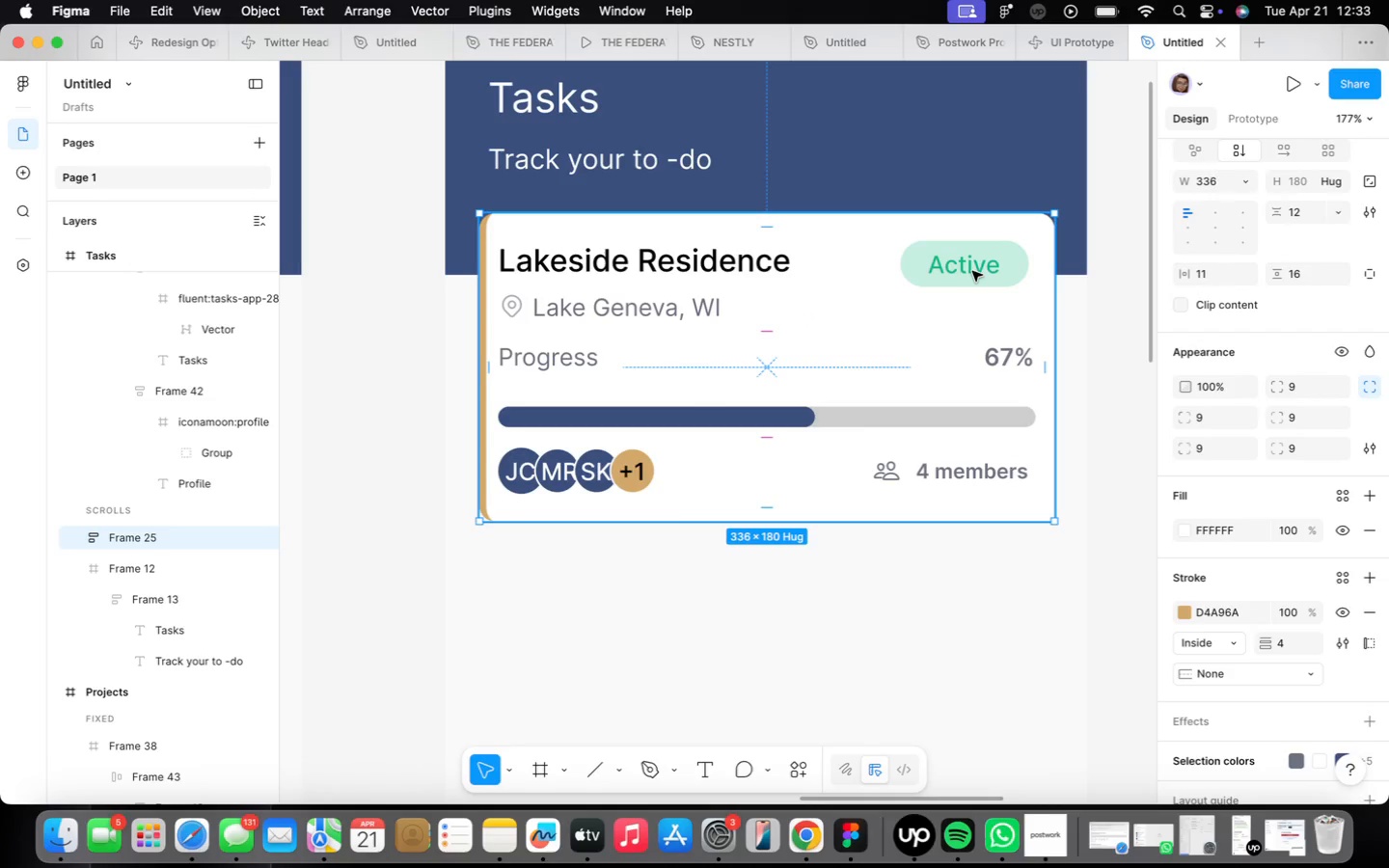 
triple_click([972, 271])
 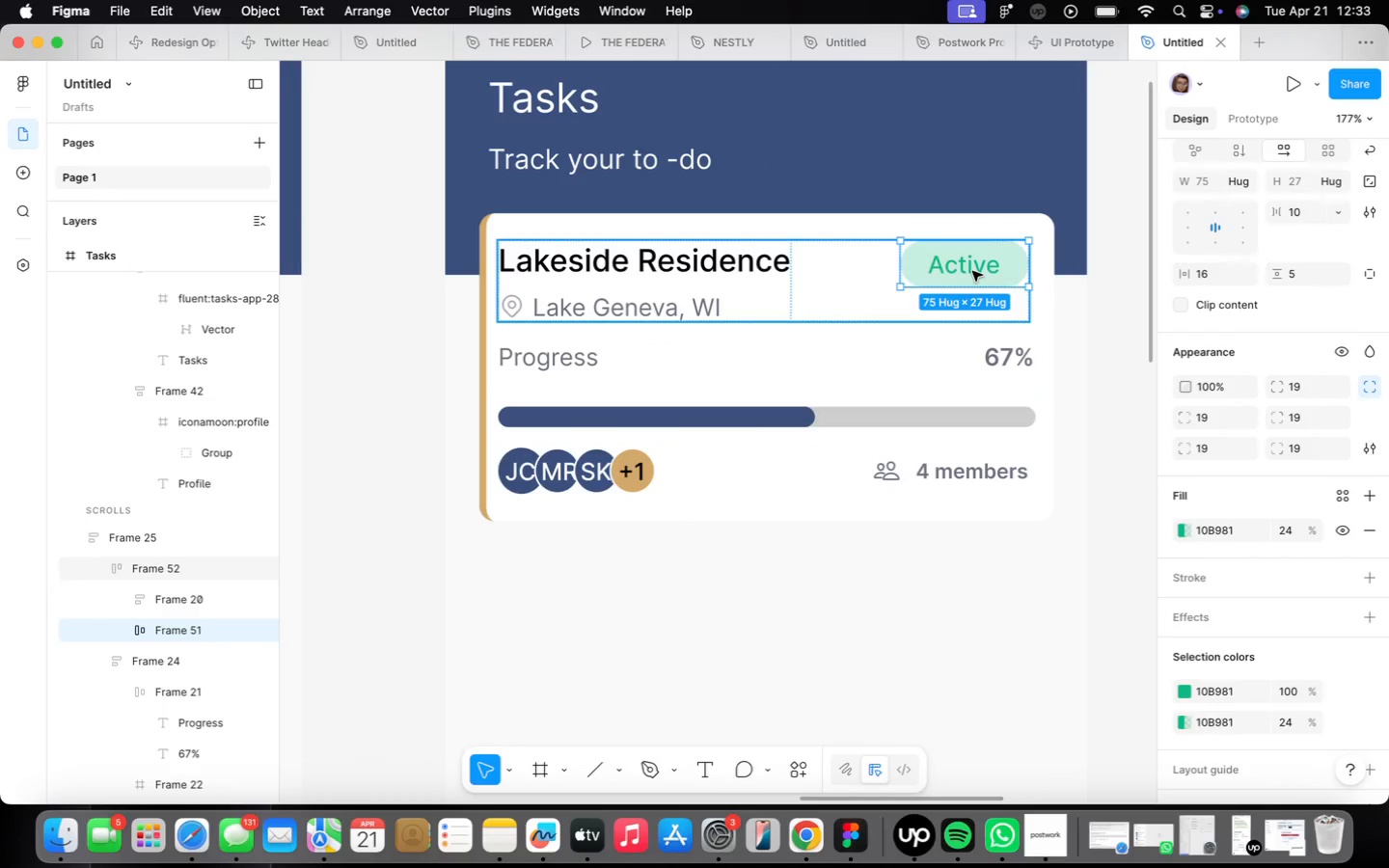 
triple_click([972, 271])
 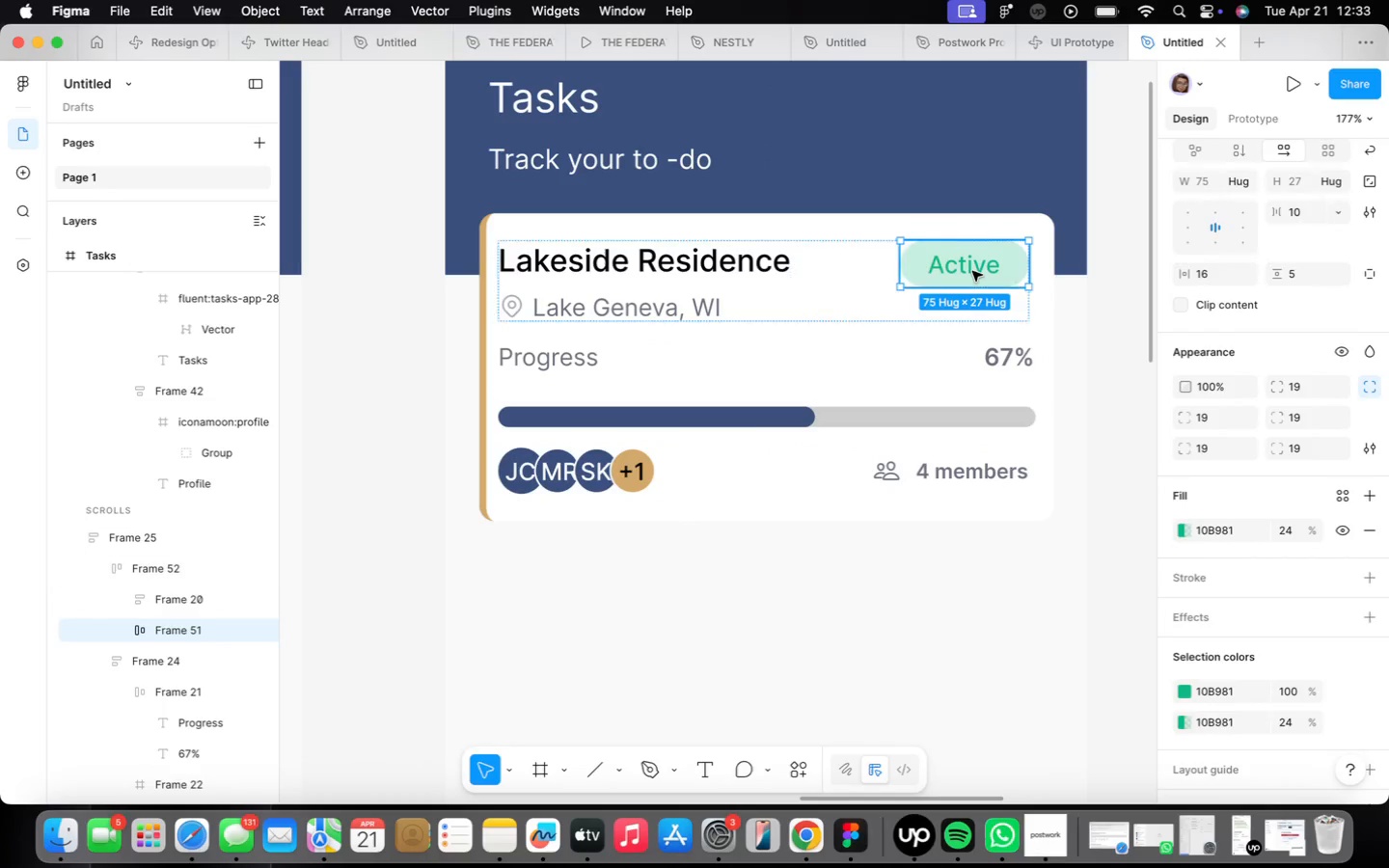 
triple_click([972, 271])
 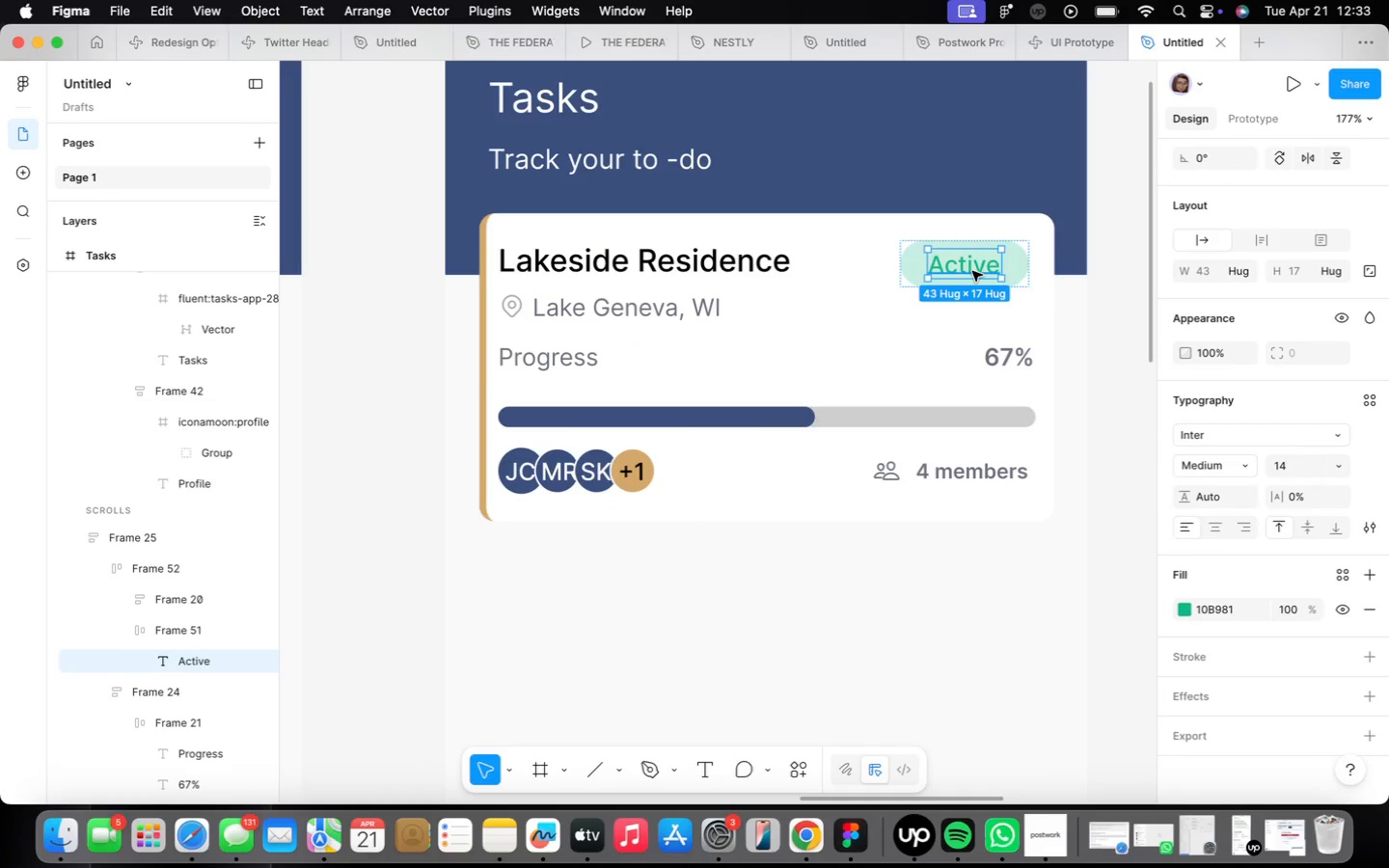 
triple_click([972, 271])
 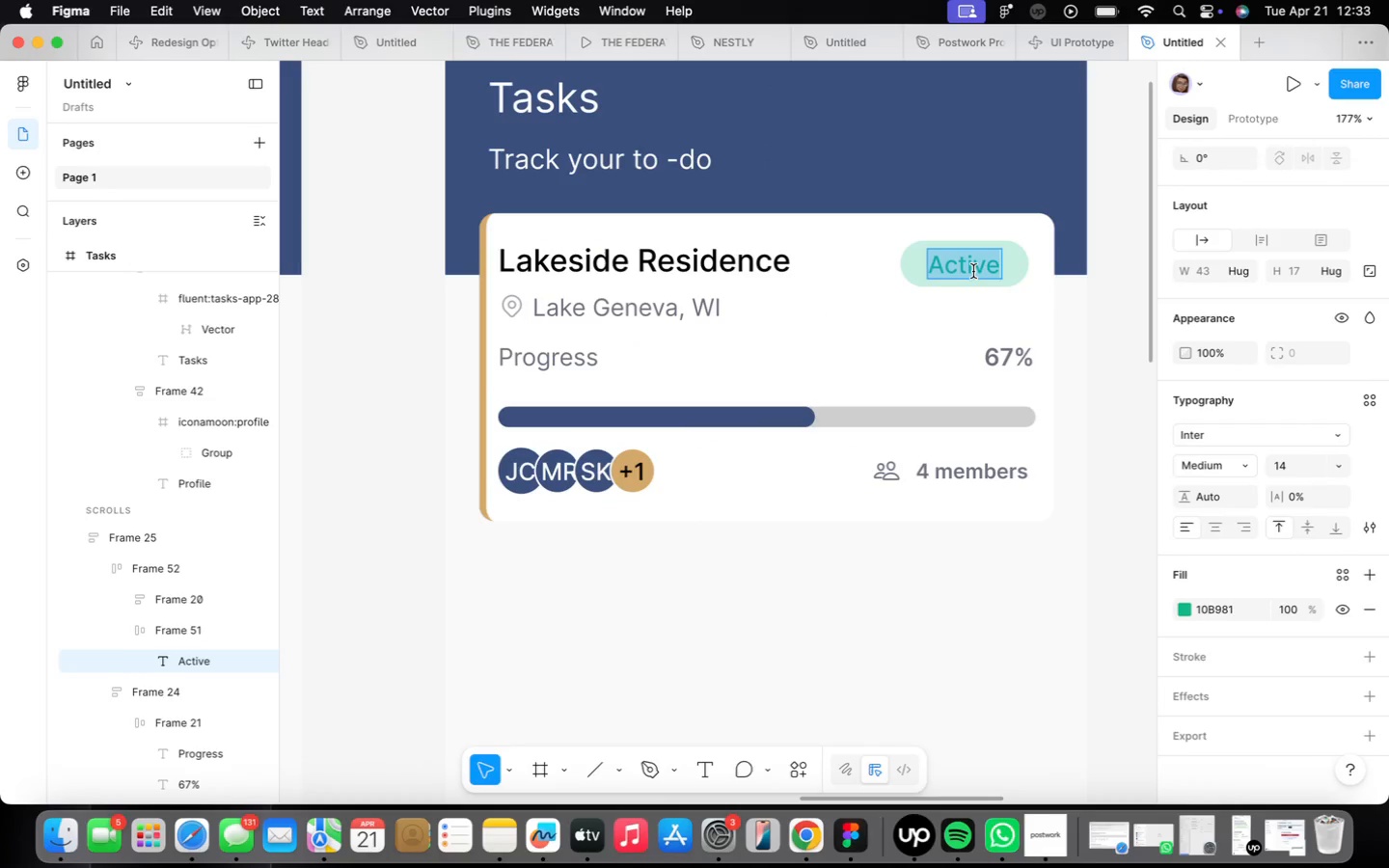 
type(High Priority)
 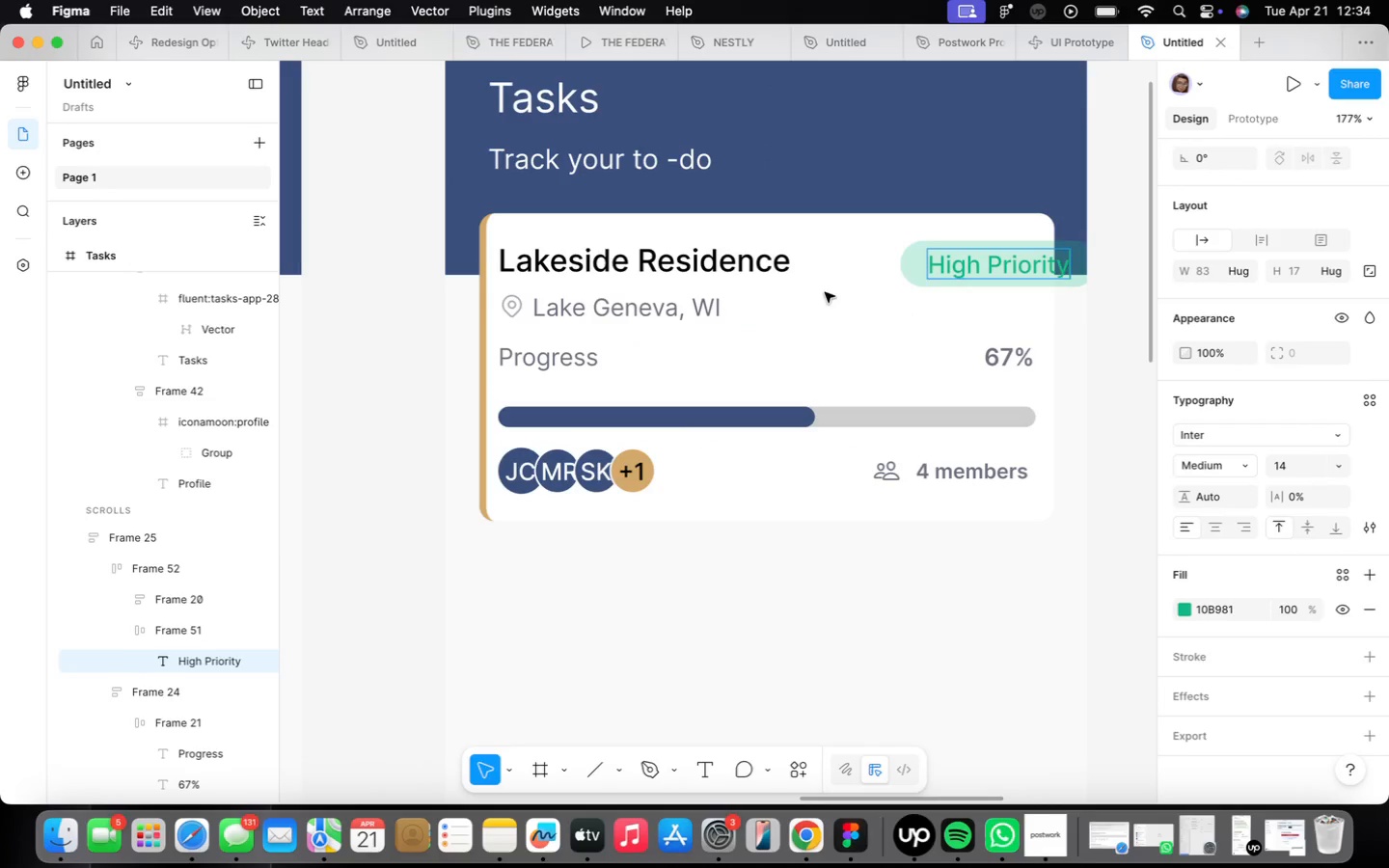 
double_click([924, 275])
 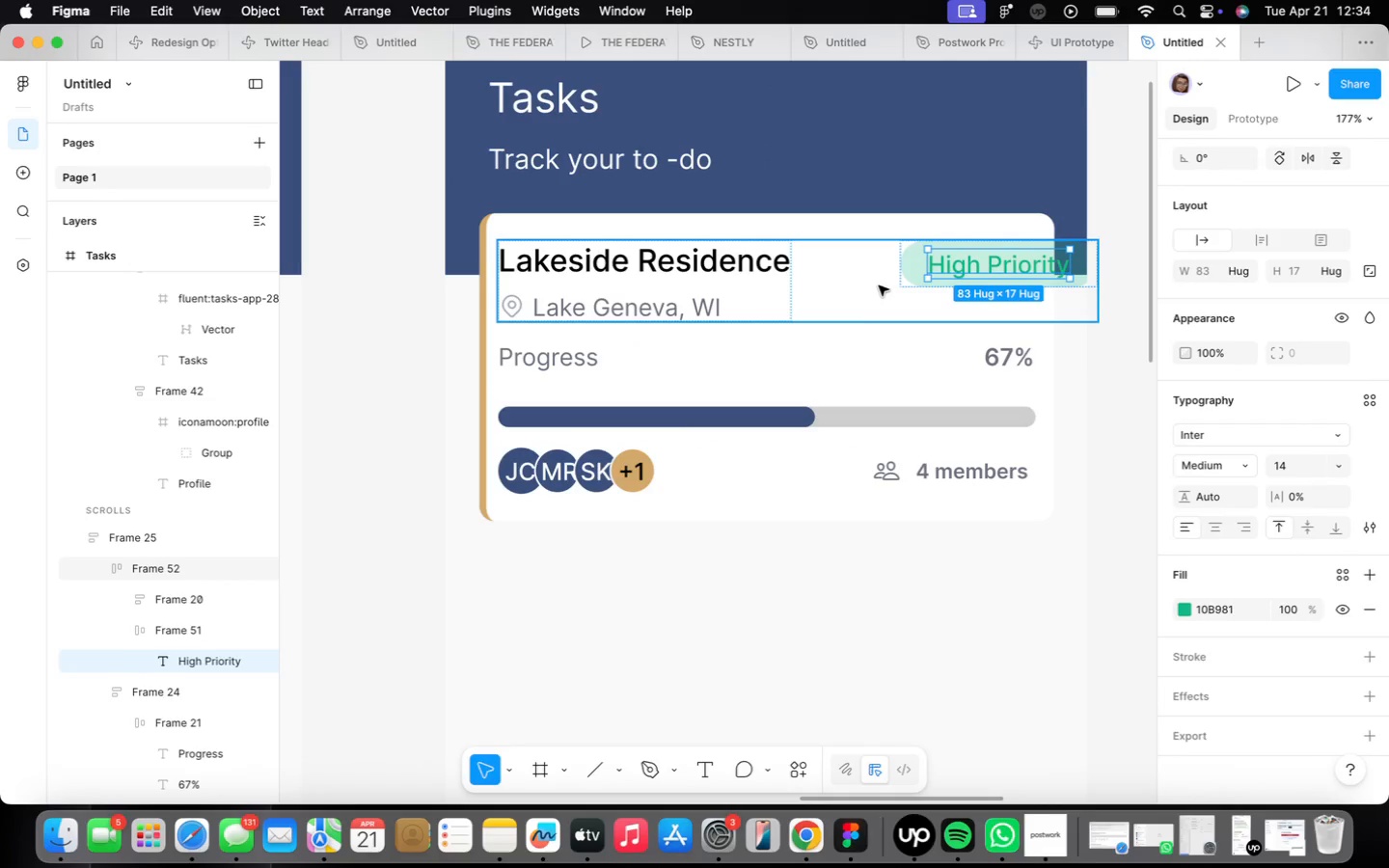 
left_click([870, 286])
 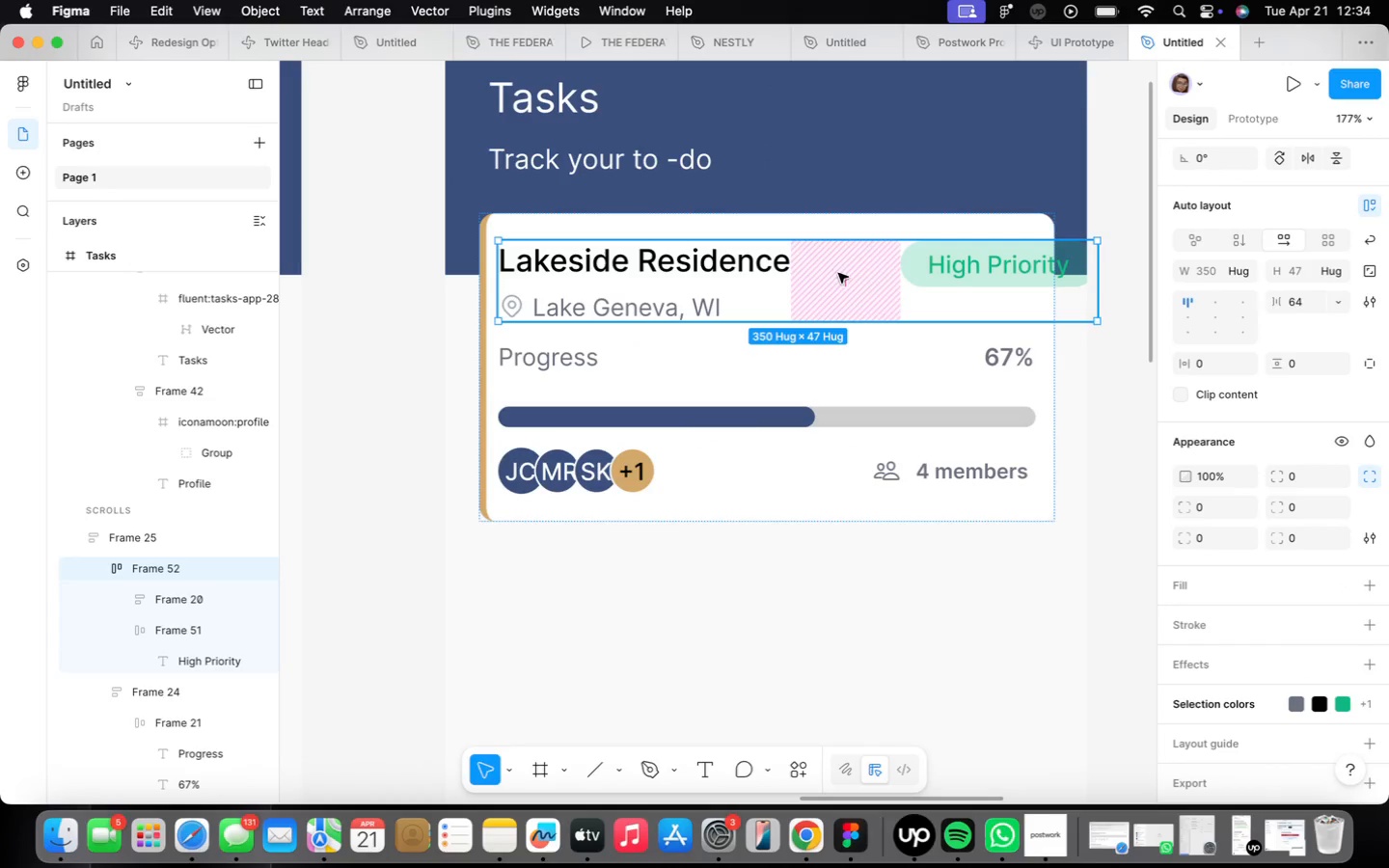 
left_click_drag(start_coordinate=[841, 275], to_coordinate=[815, 275])
 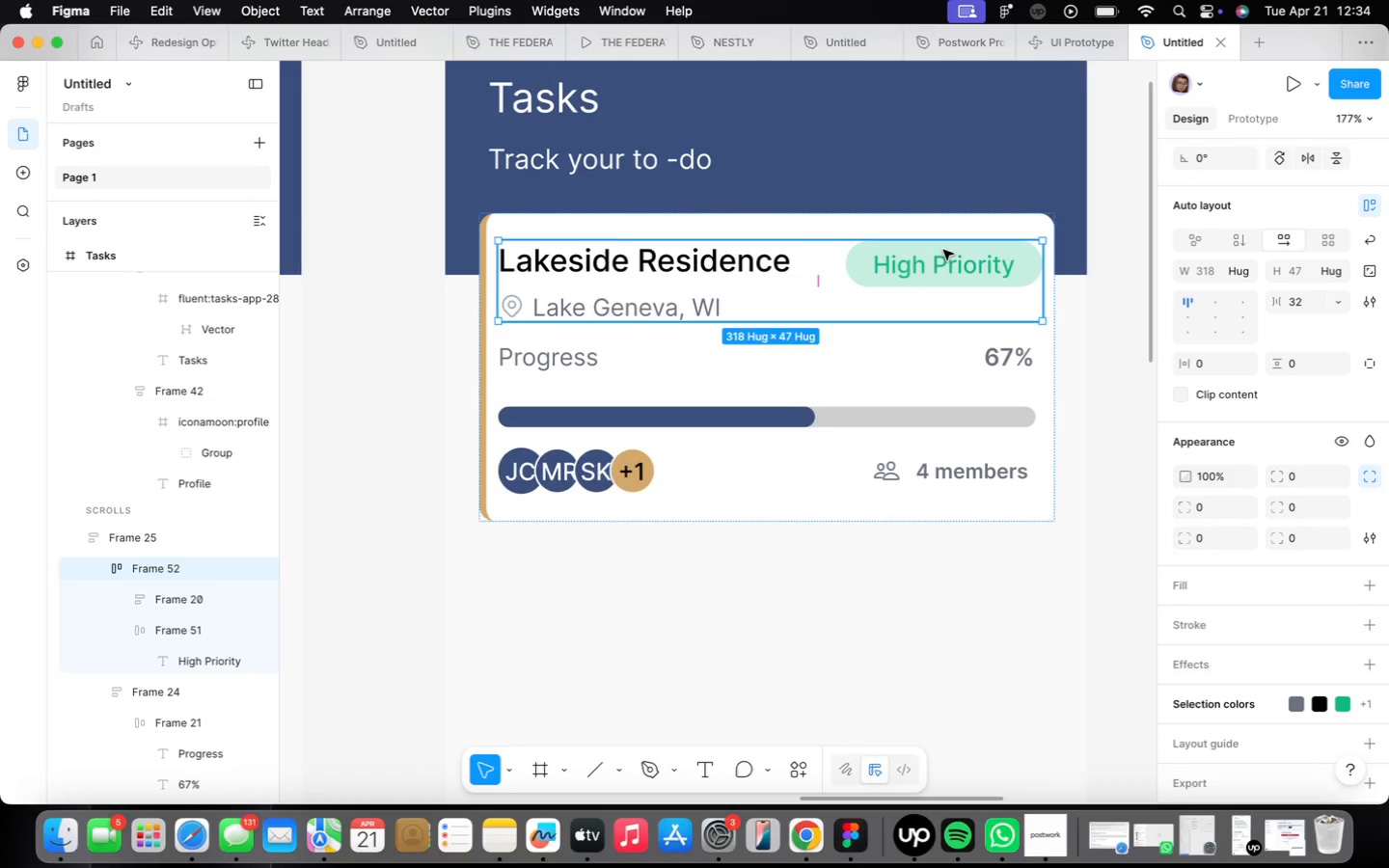 
wait(23.79)
 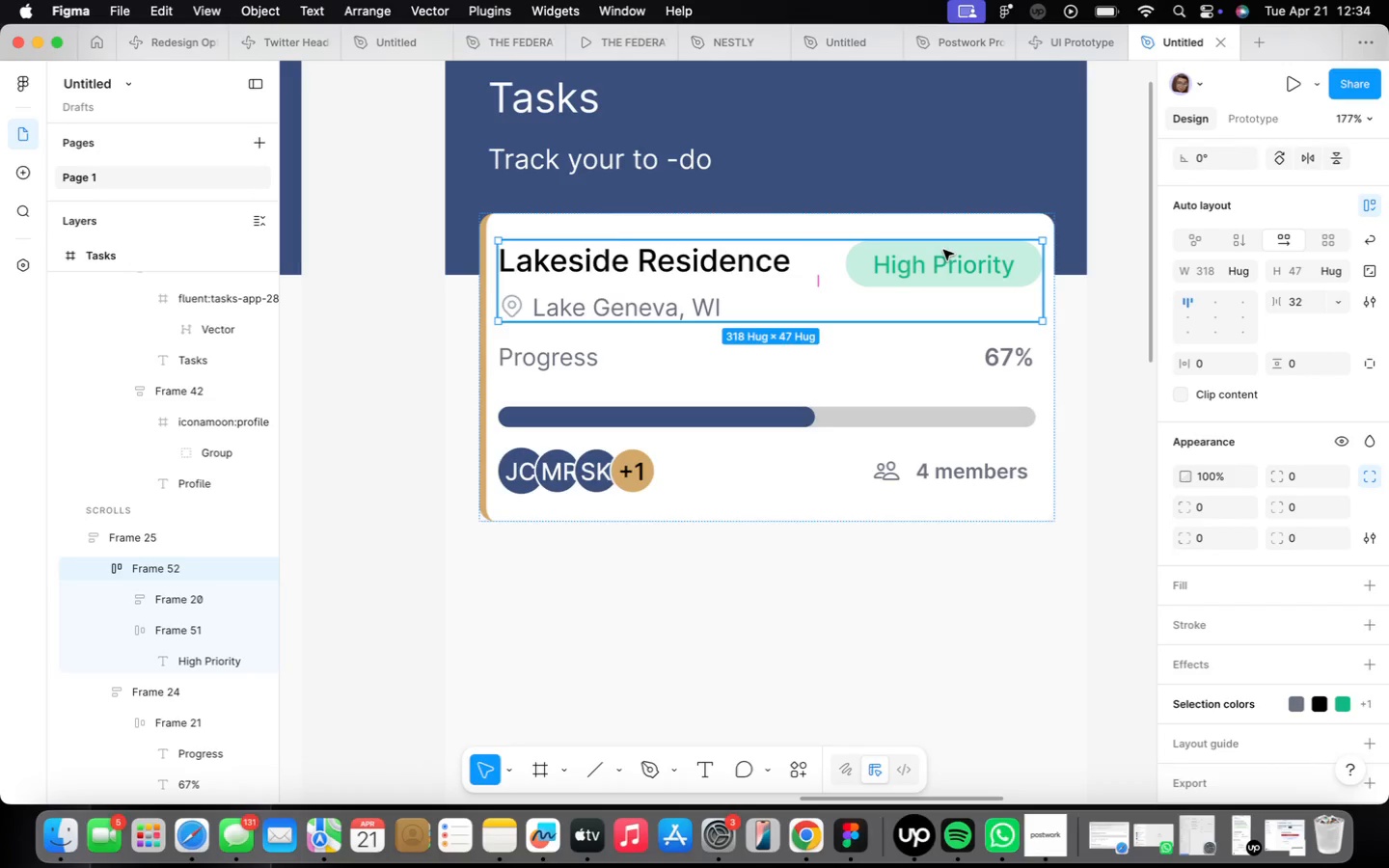 
scroll: coordinate [1210, 644], scroll_direction: down, amount: 16.0
 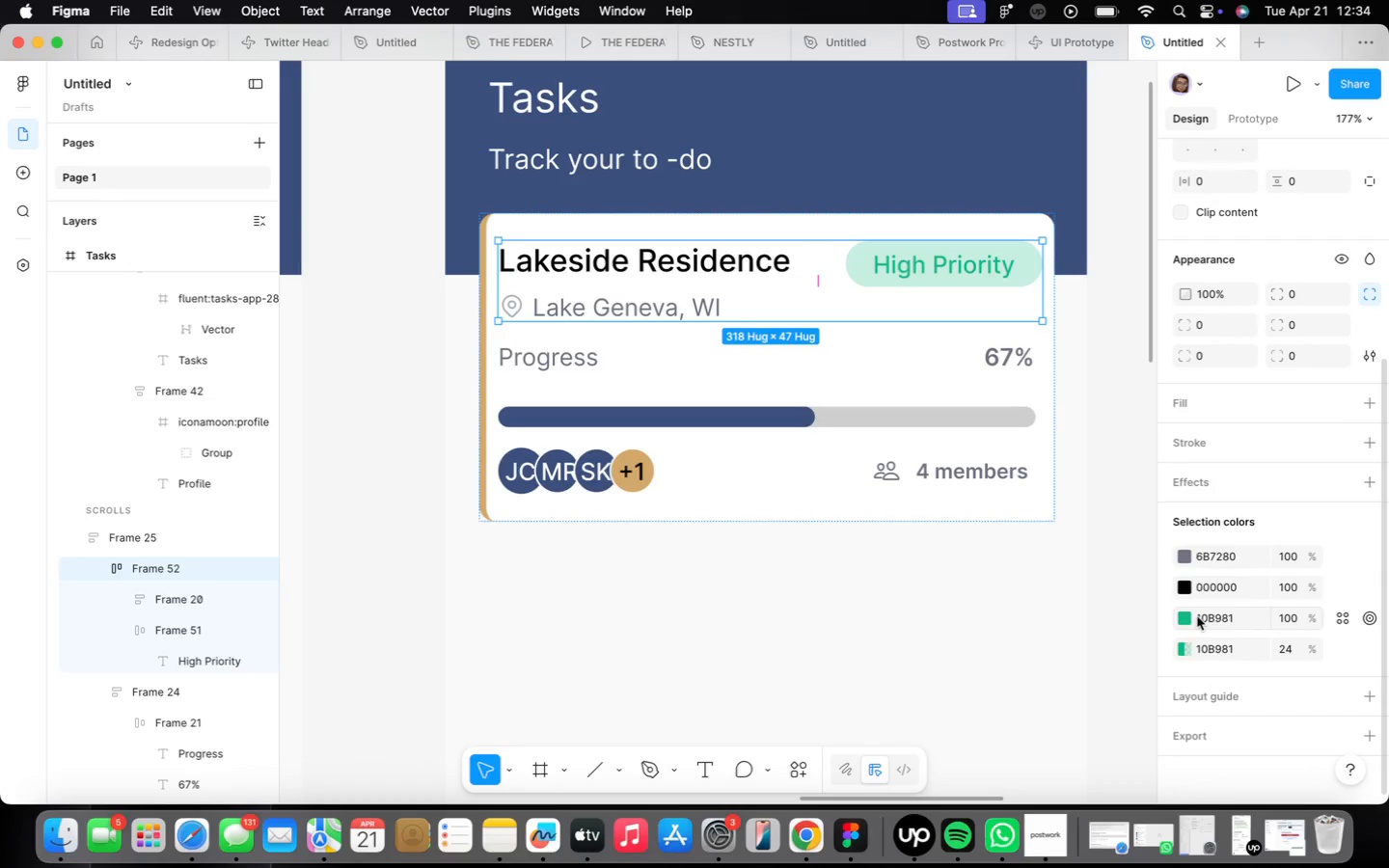 
left_click([1191, 617])
 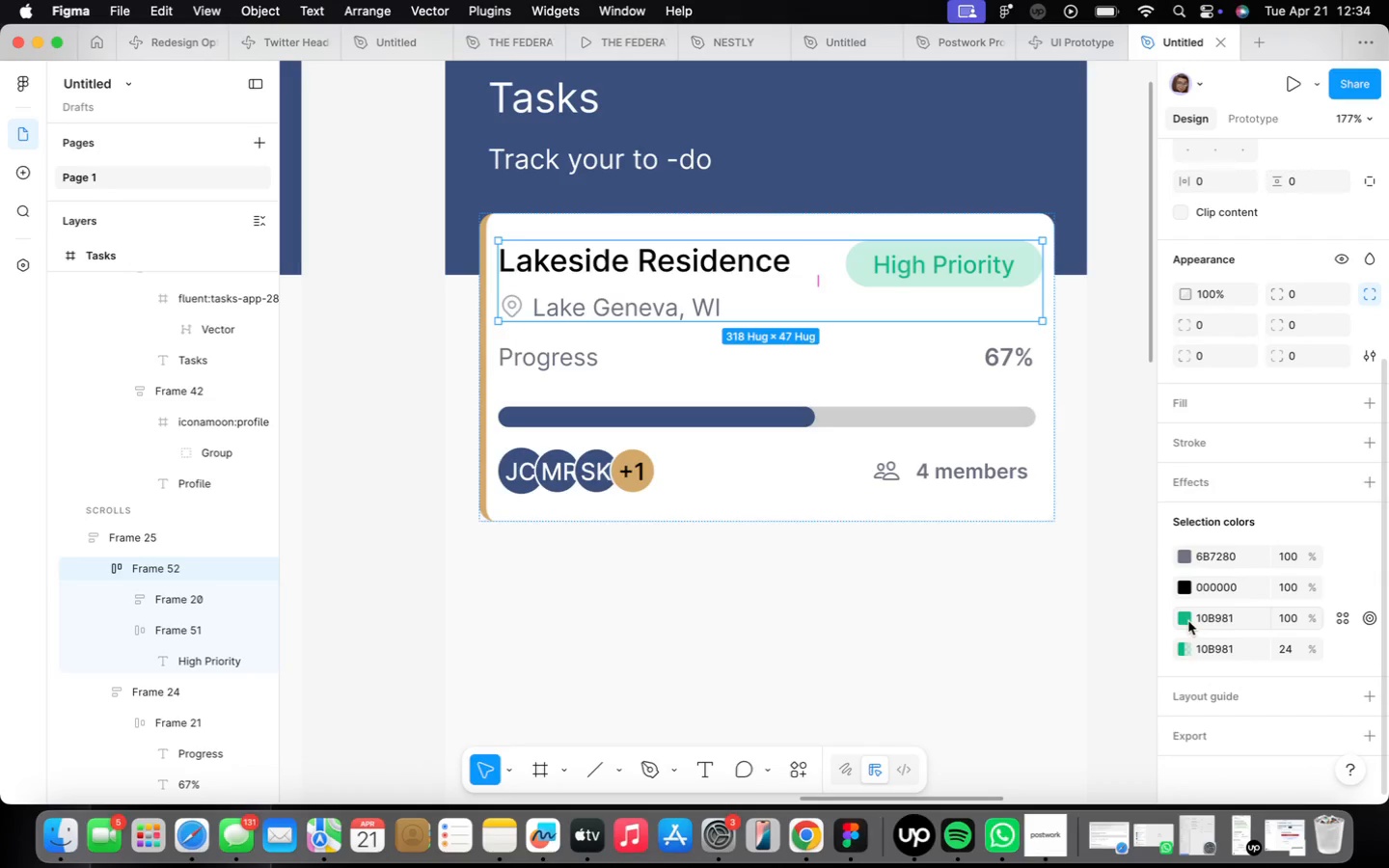 
left_click([1188, 621])
 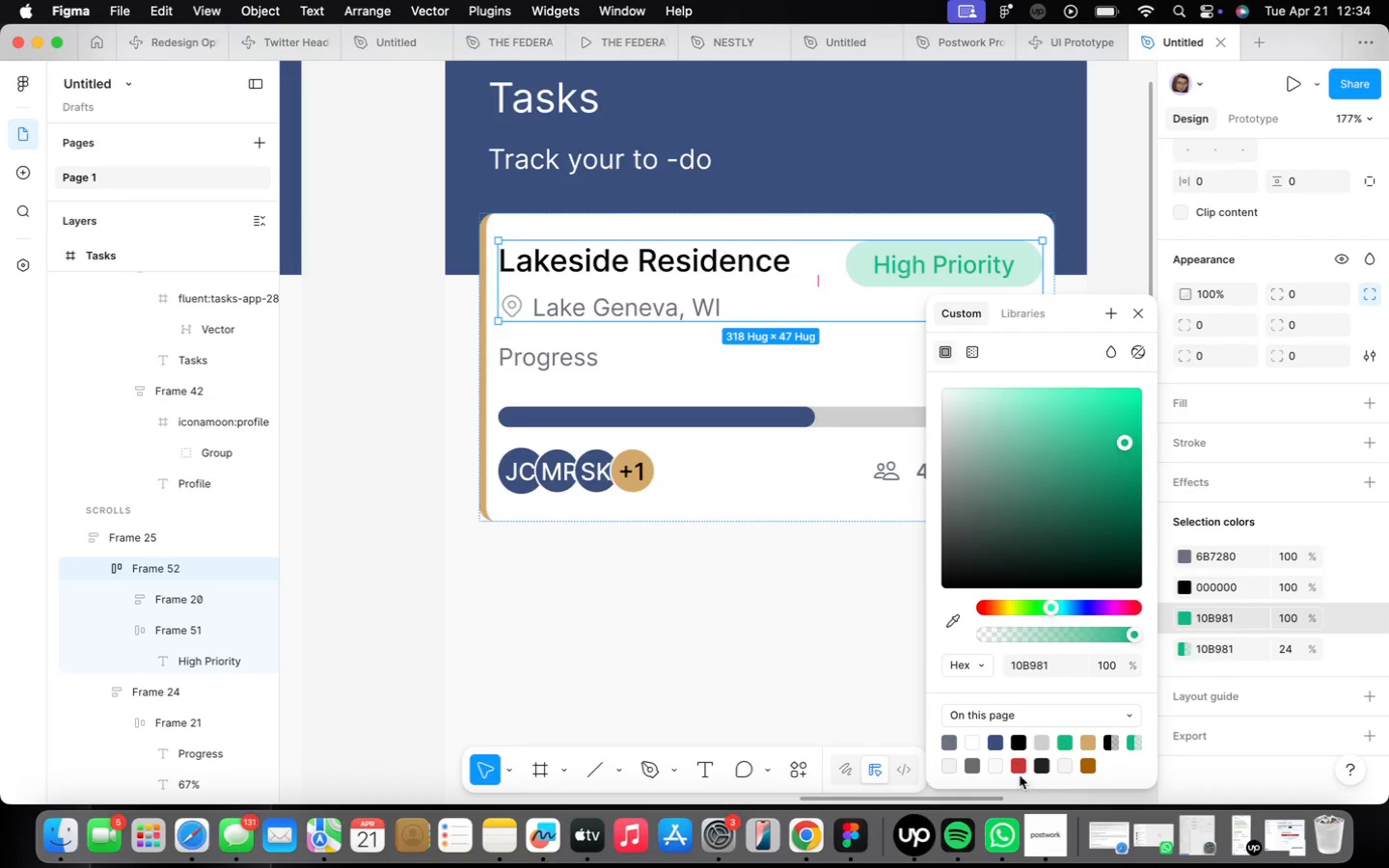 
left_click([1021, 771])
 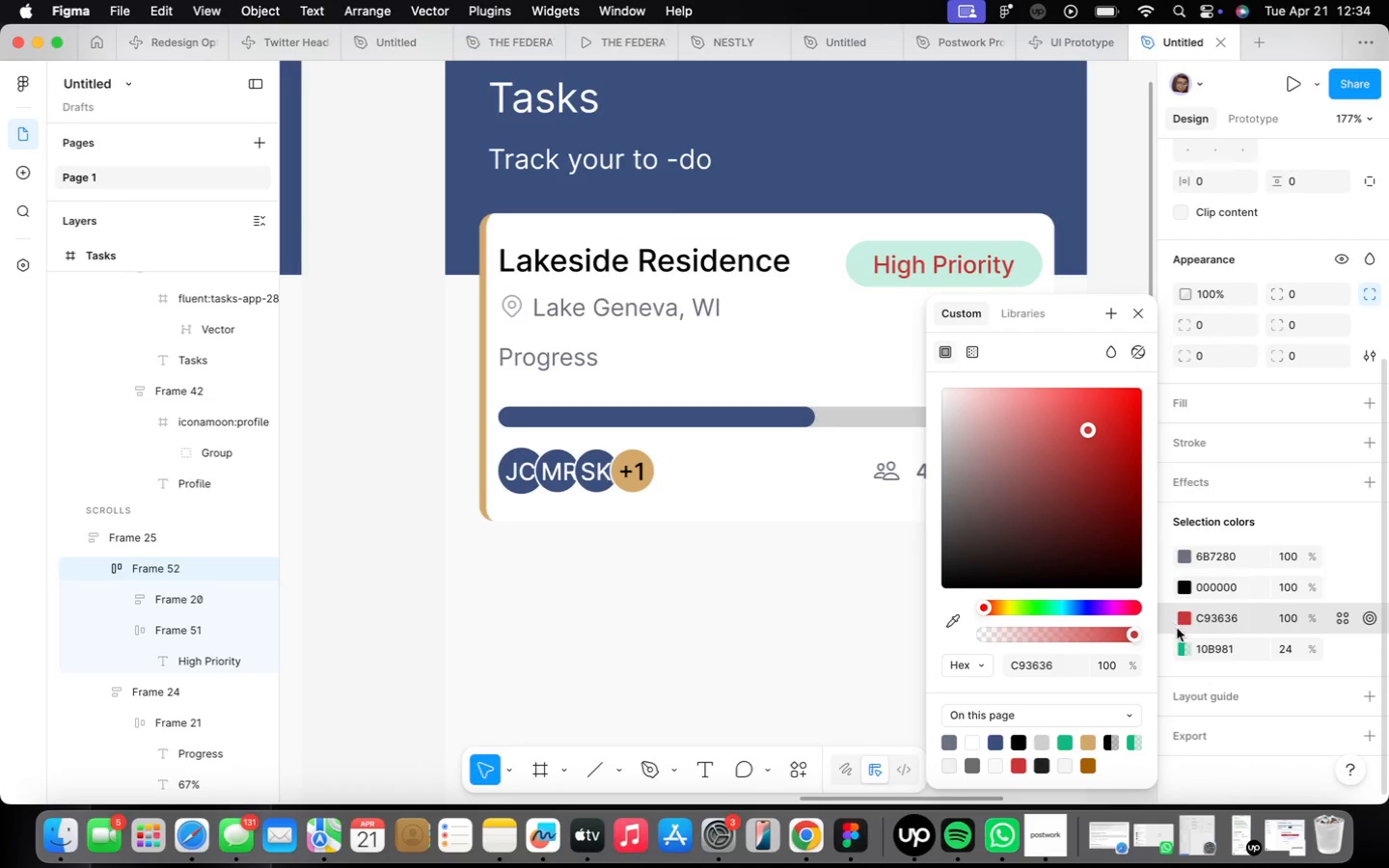 
left_click([1184, 654])
 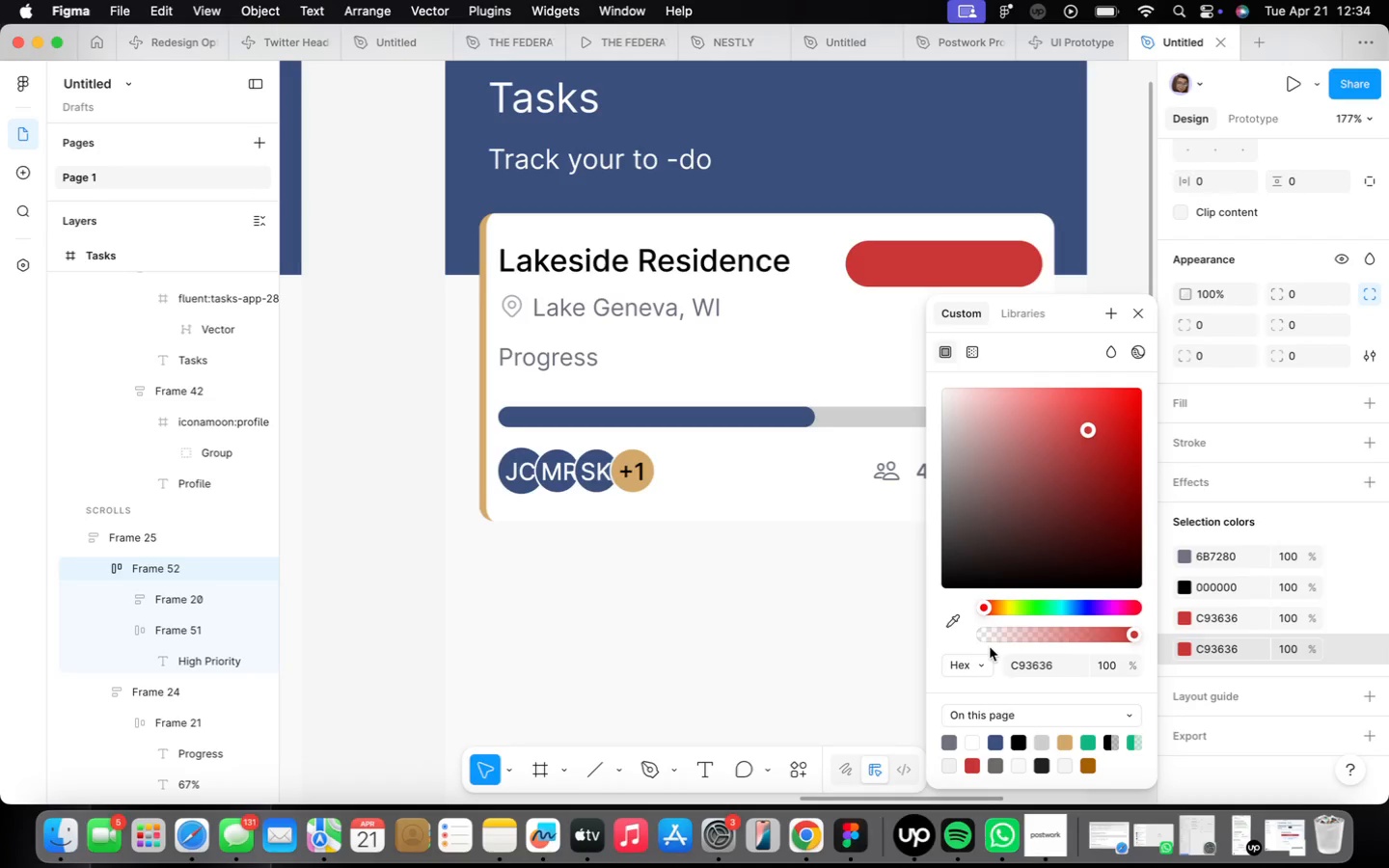 
left_click([1010, 637])
 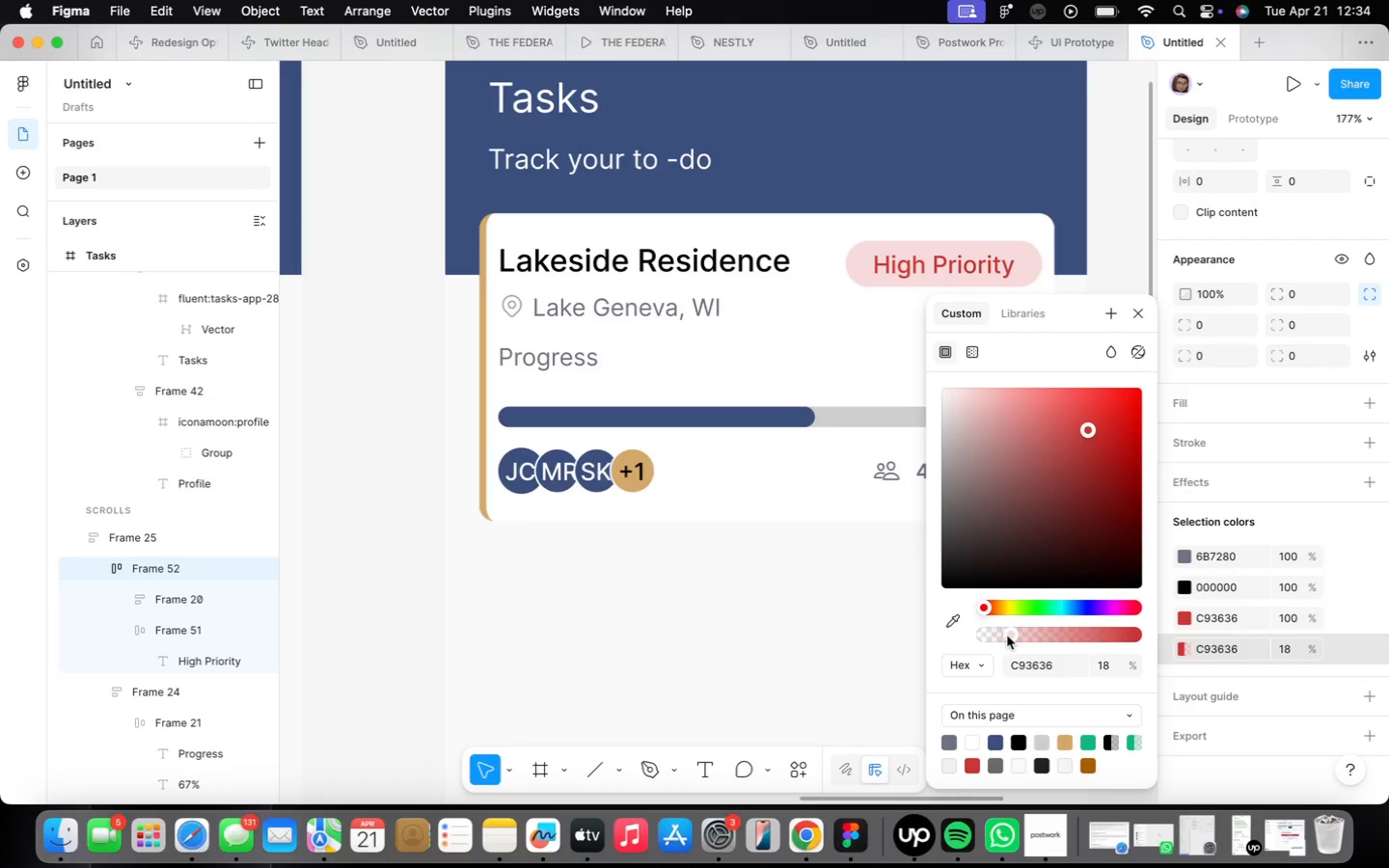 
left_click([885, 635])
 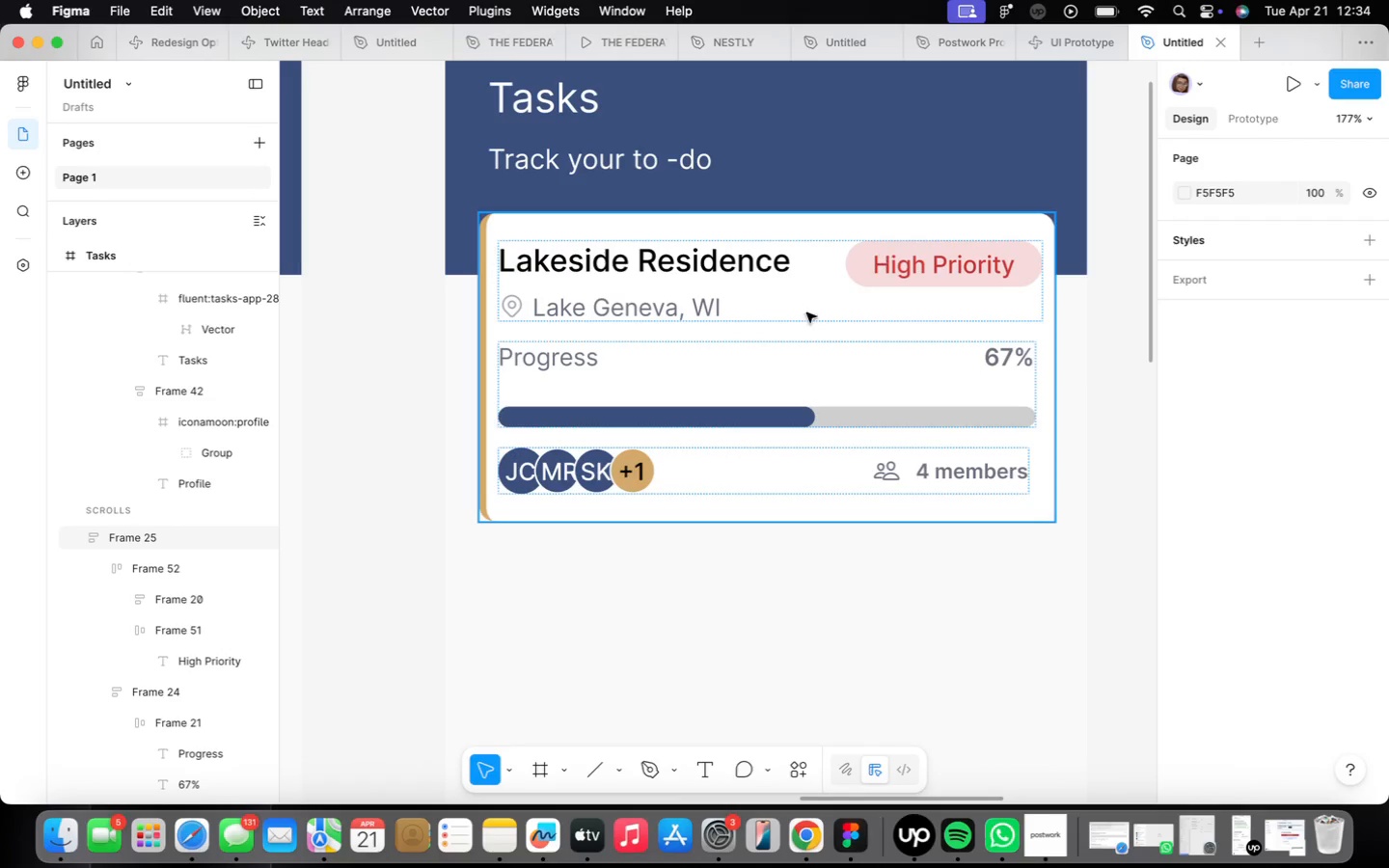 
double_click([613, 270])
 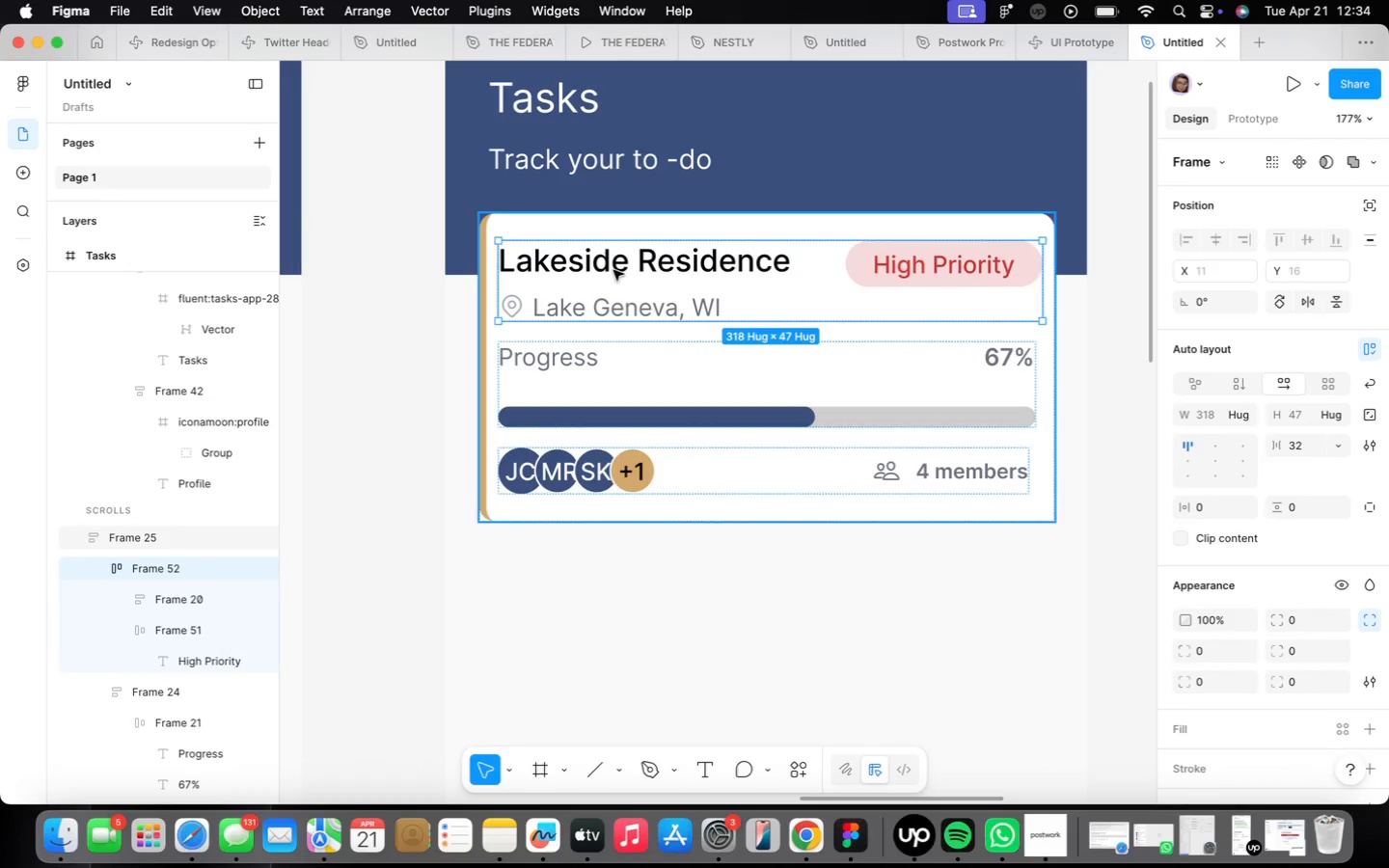 
triple_click([613, 270])
 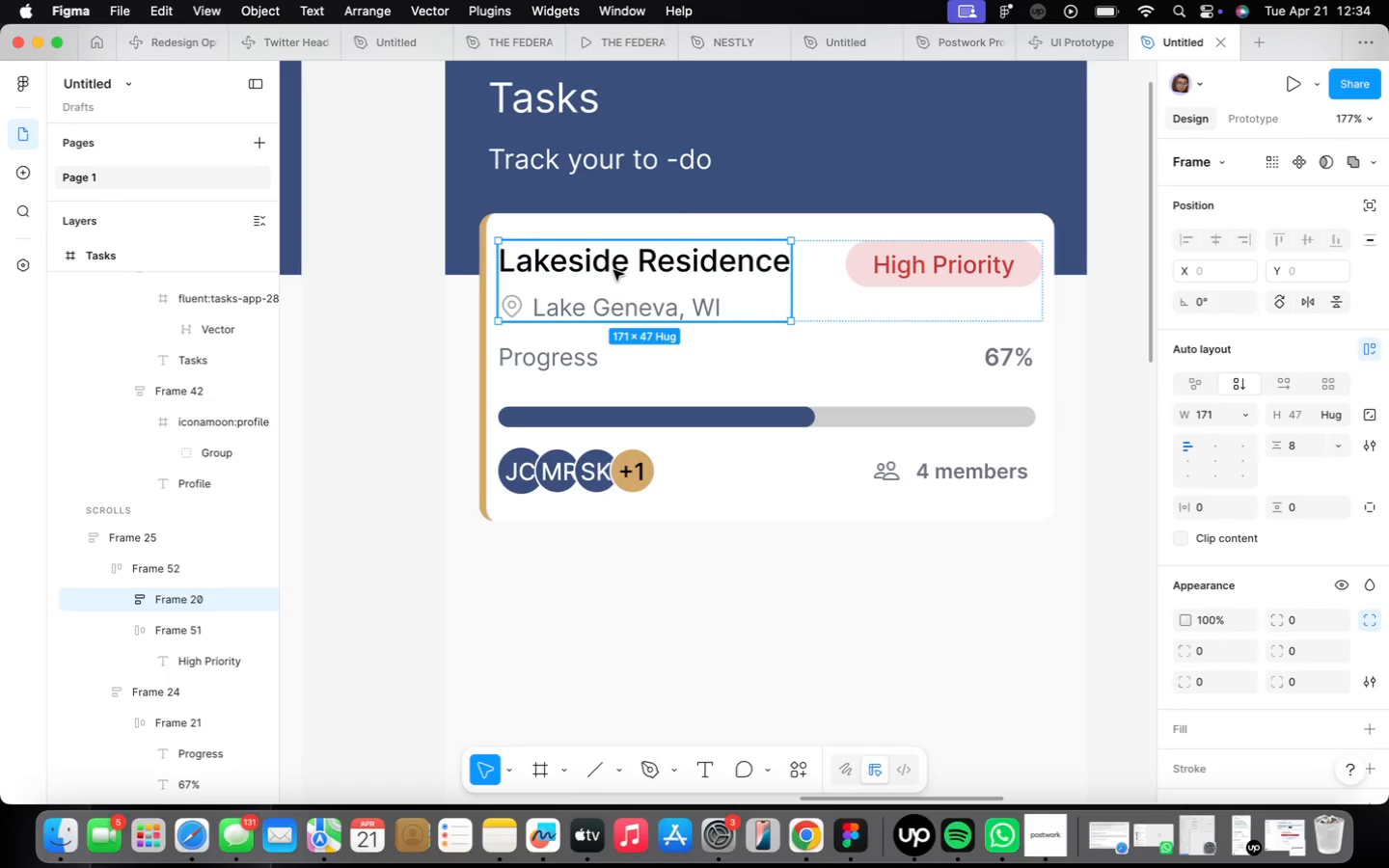 
triple_click([613, 270])
 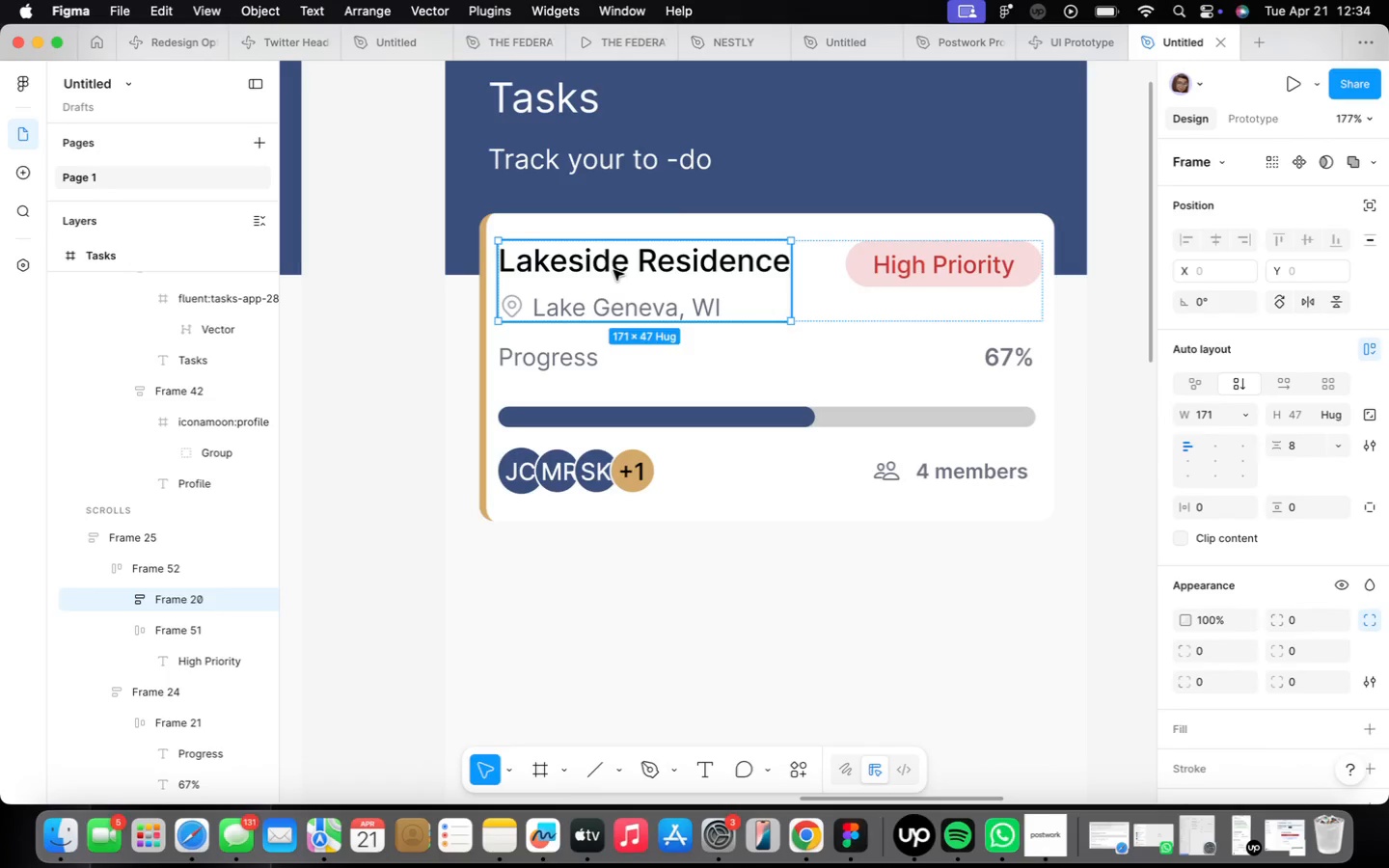 
triple_click([613, 270])
 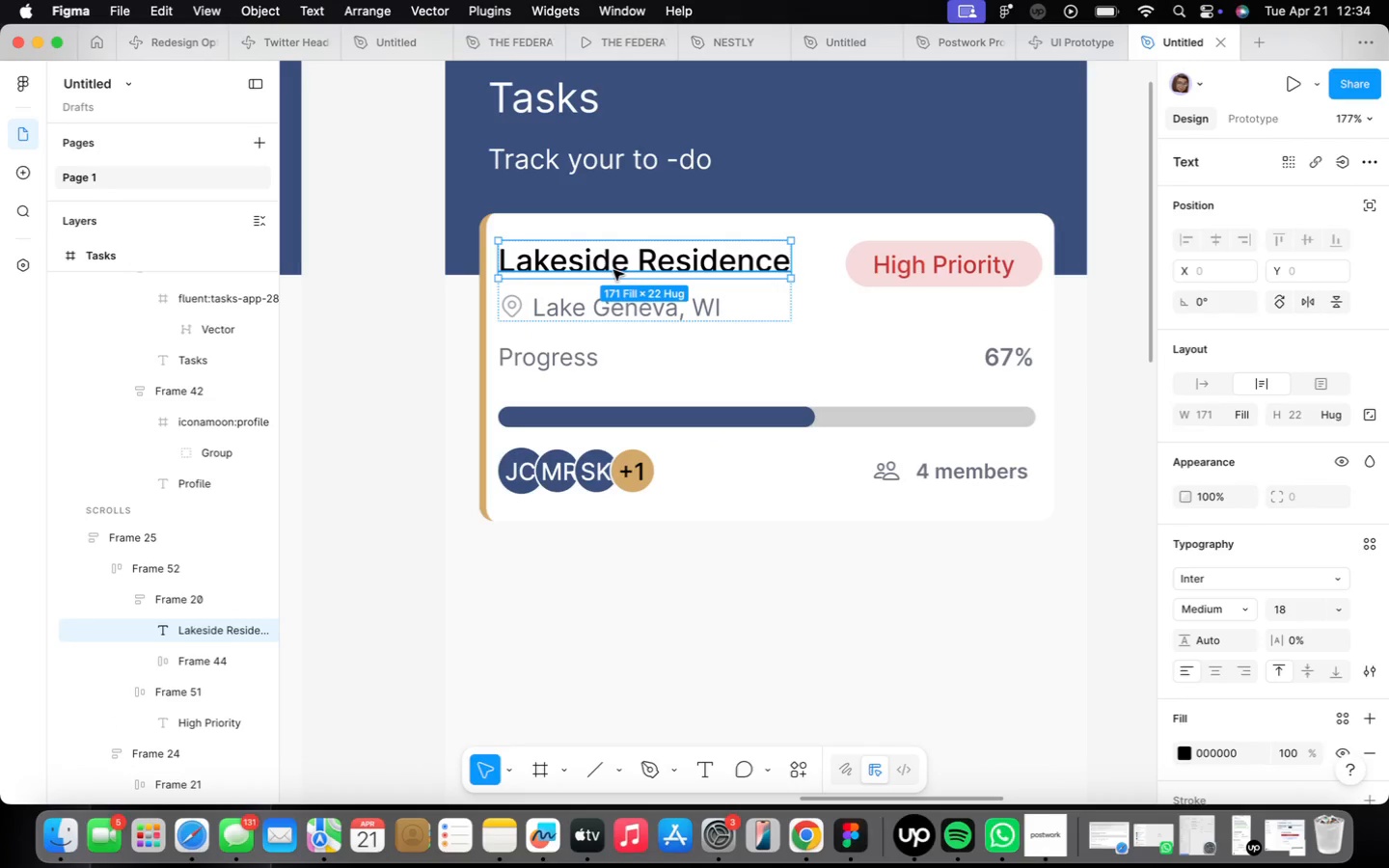 
triple_click([613, 270])
 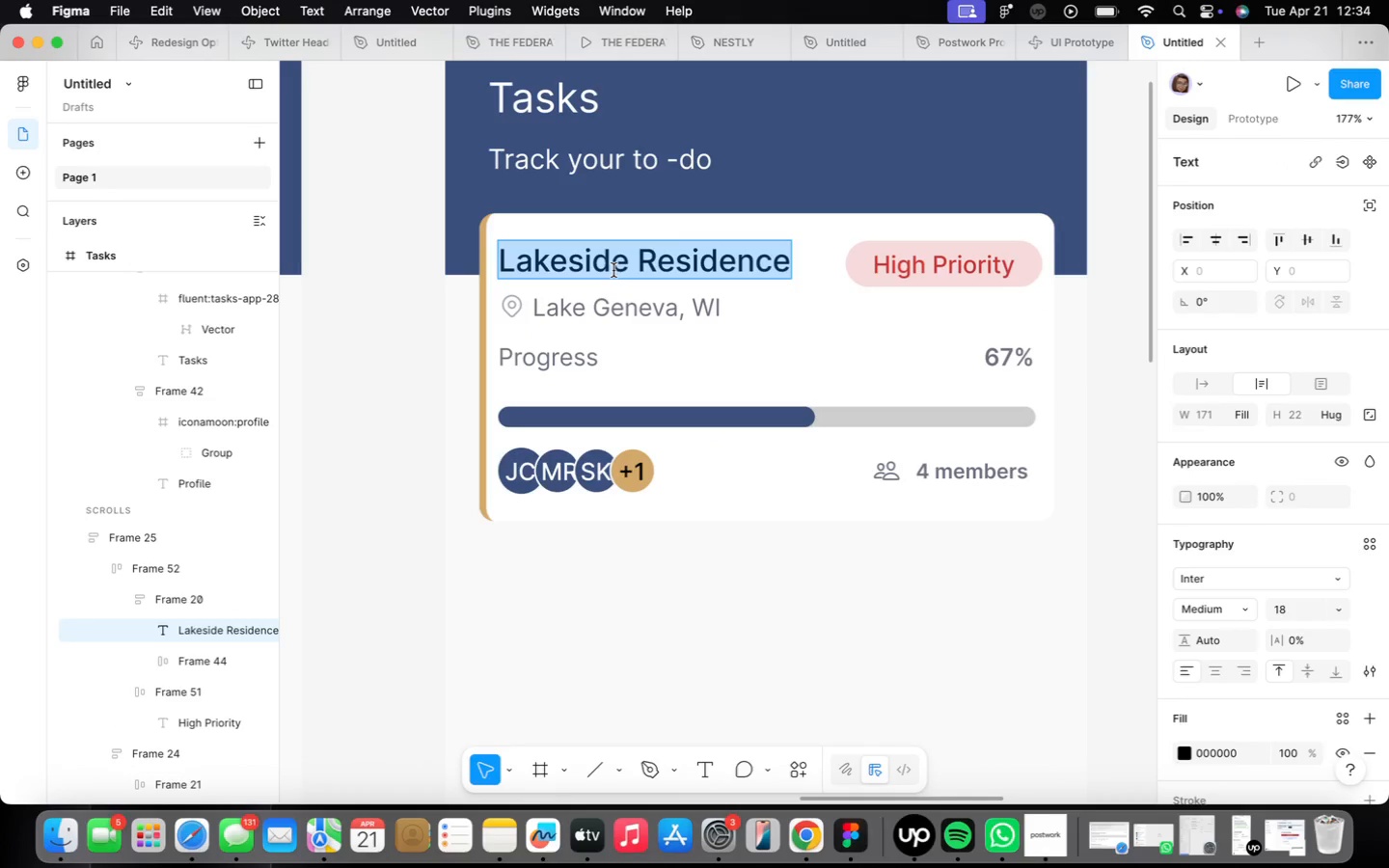 
type(Site Supervision)